 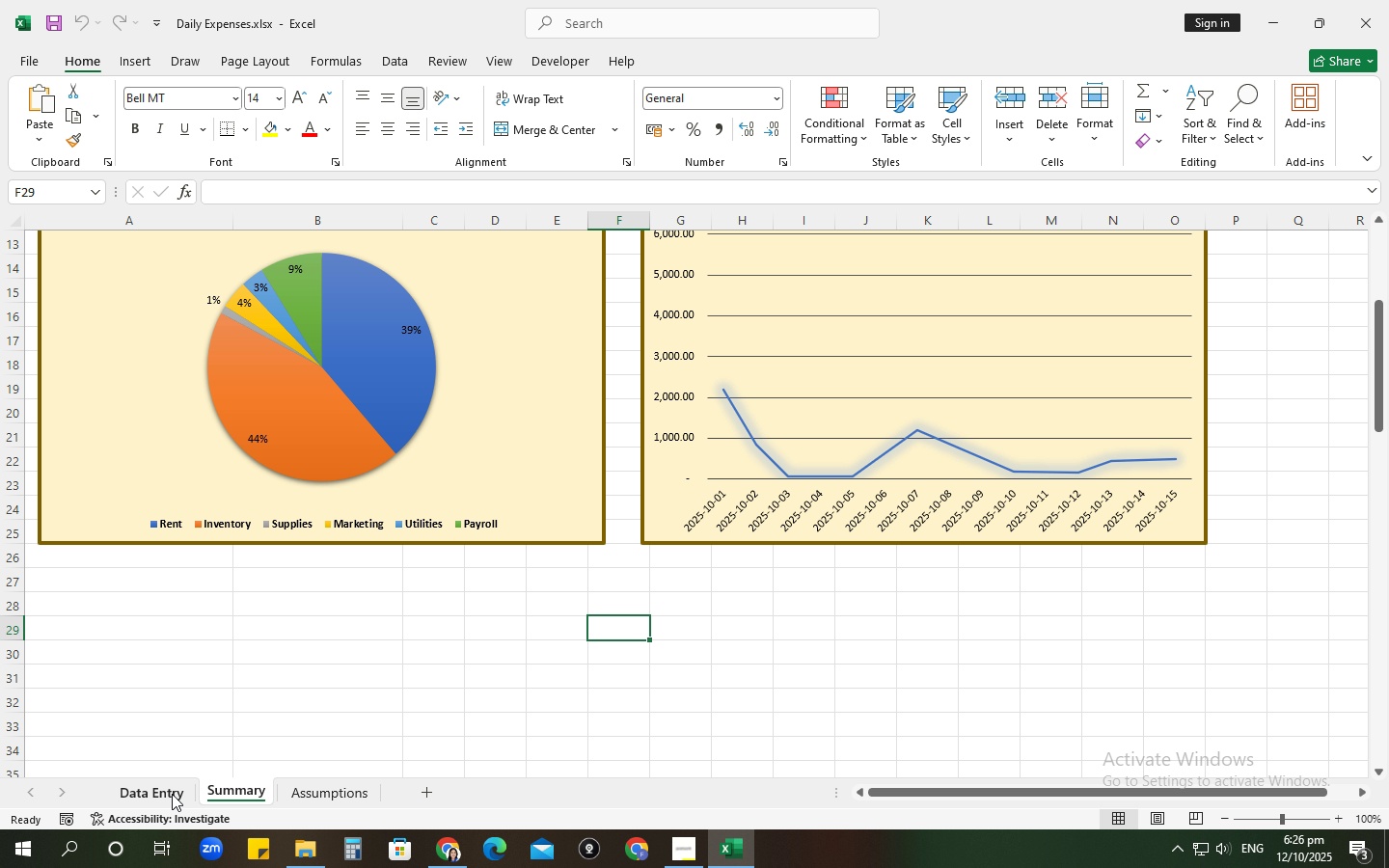 
scroll: coordinate [841, 411], scroll_direction: up, amount: 7.0
 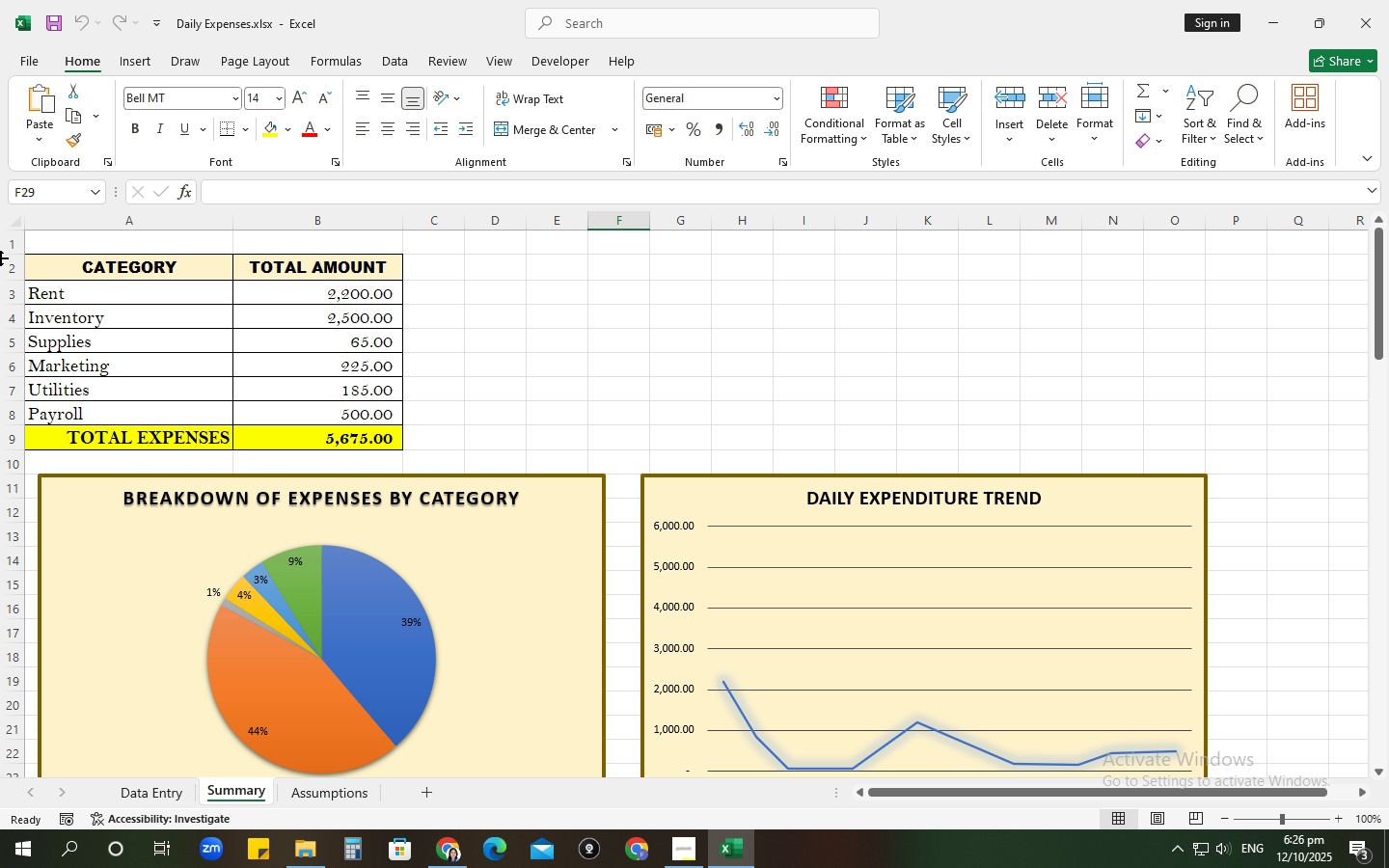 
left_click([0, 247])
 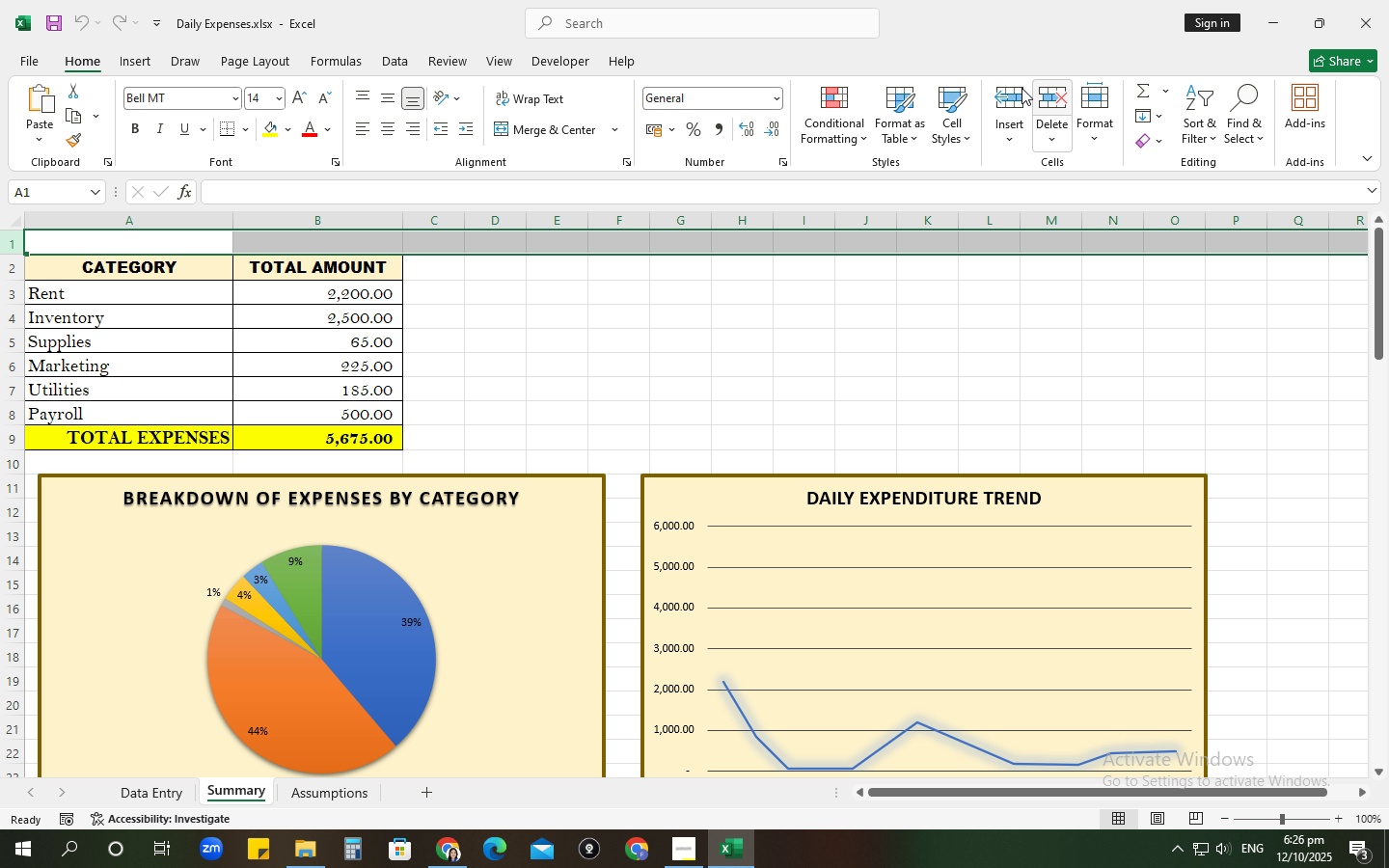 
left_click([1007, 94])
 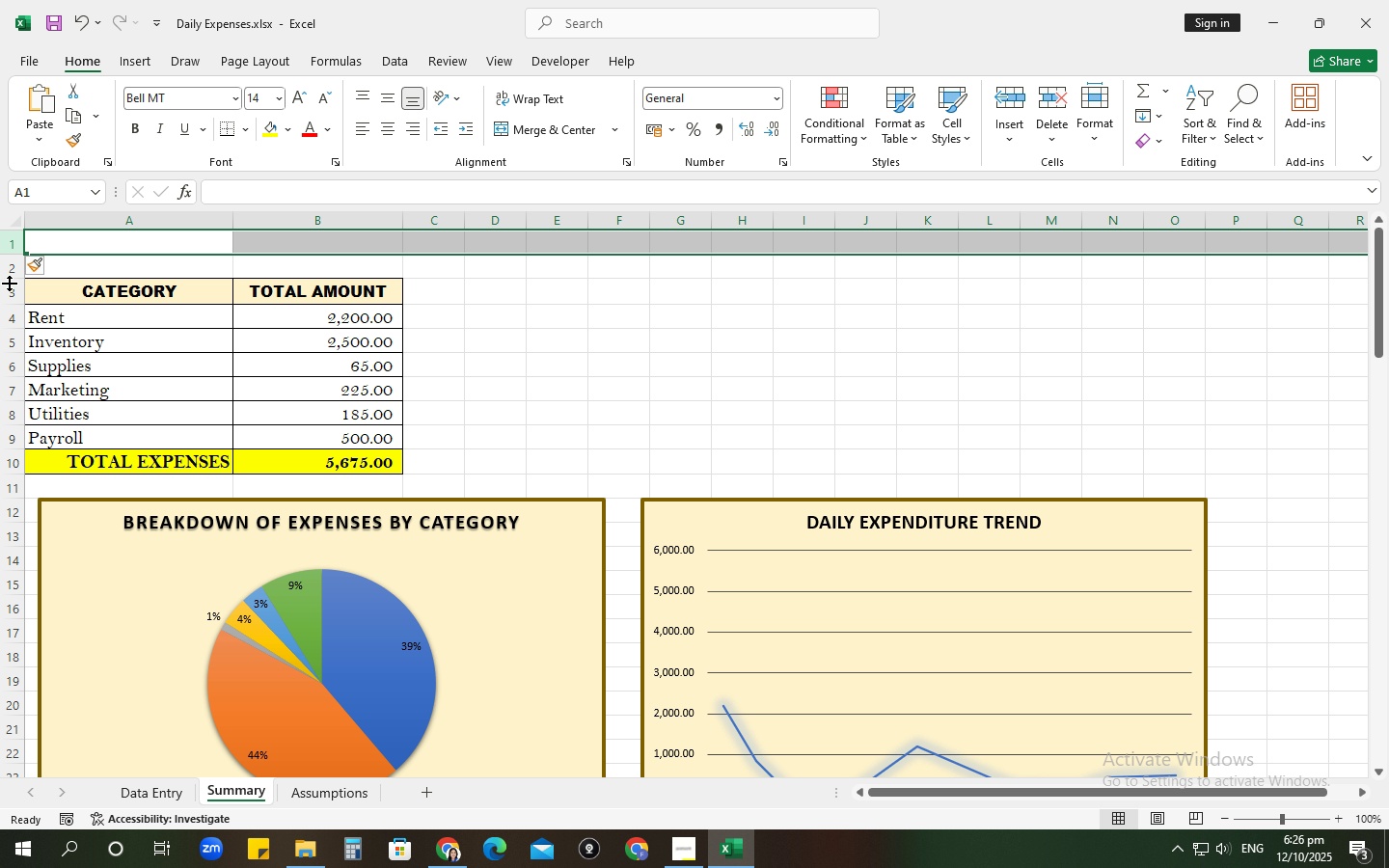 
left_click_drag(start_coordinate=[9, 282], to_coordinate=[11, 275])
 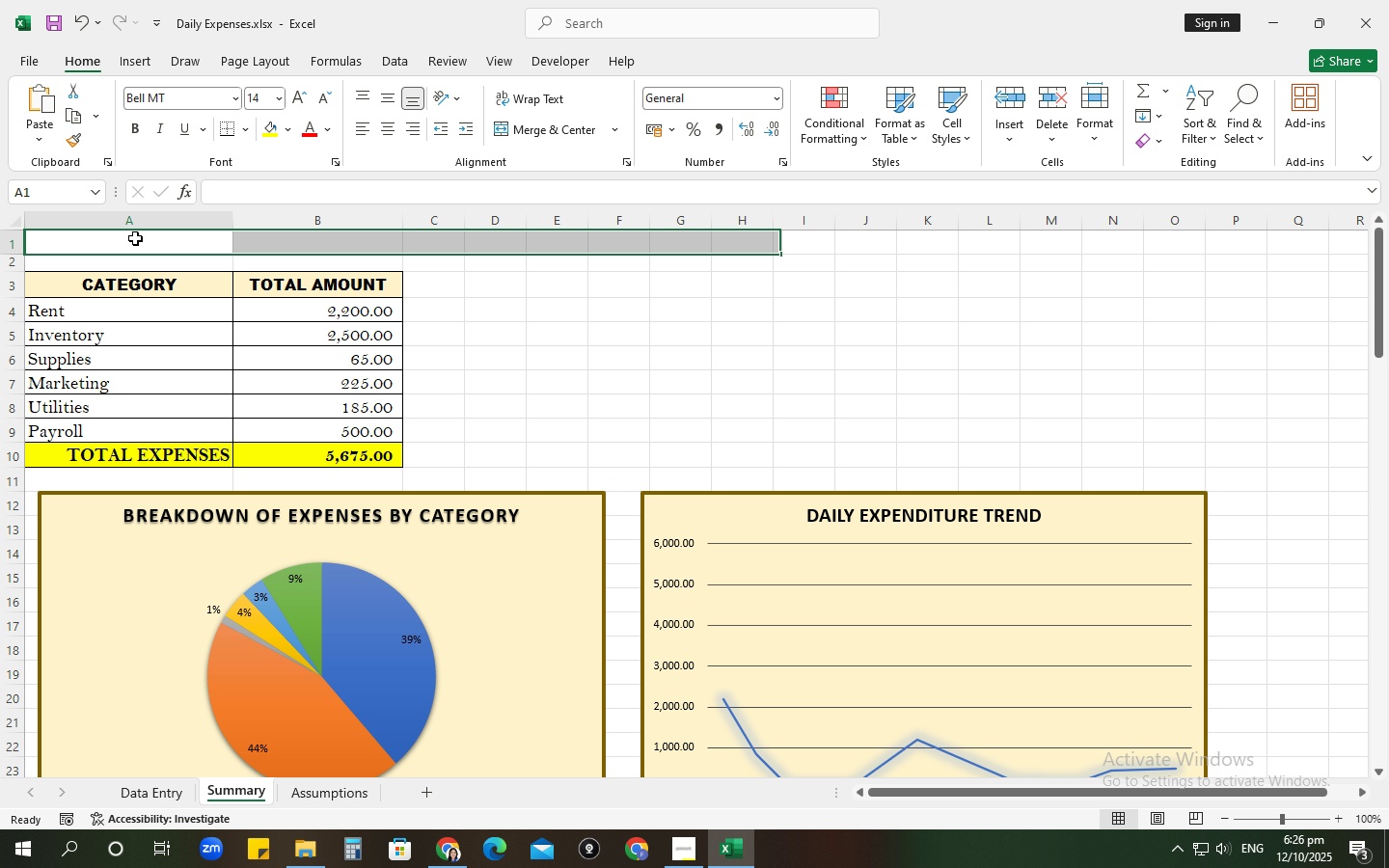 
left_click_drag(start_coordinate=[135, 238], to_coordinate=[1170, 189])
 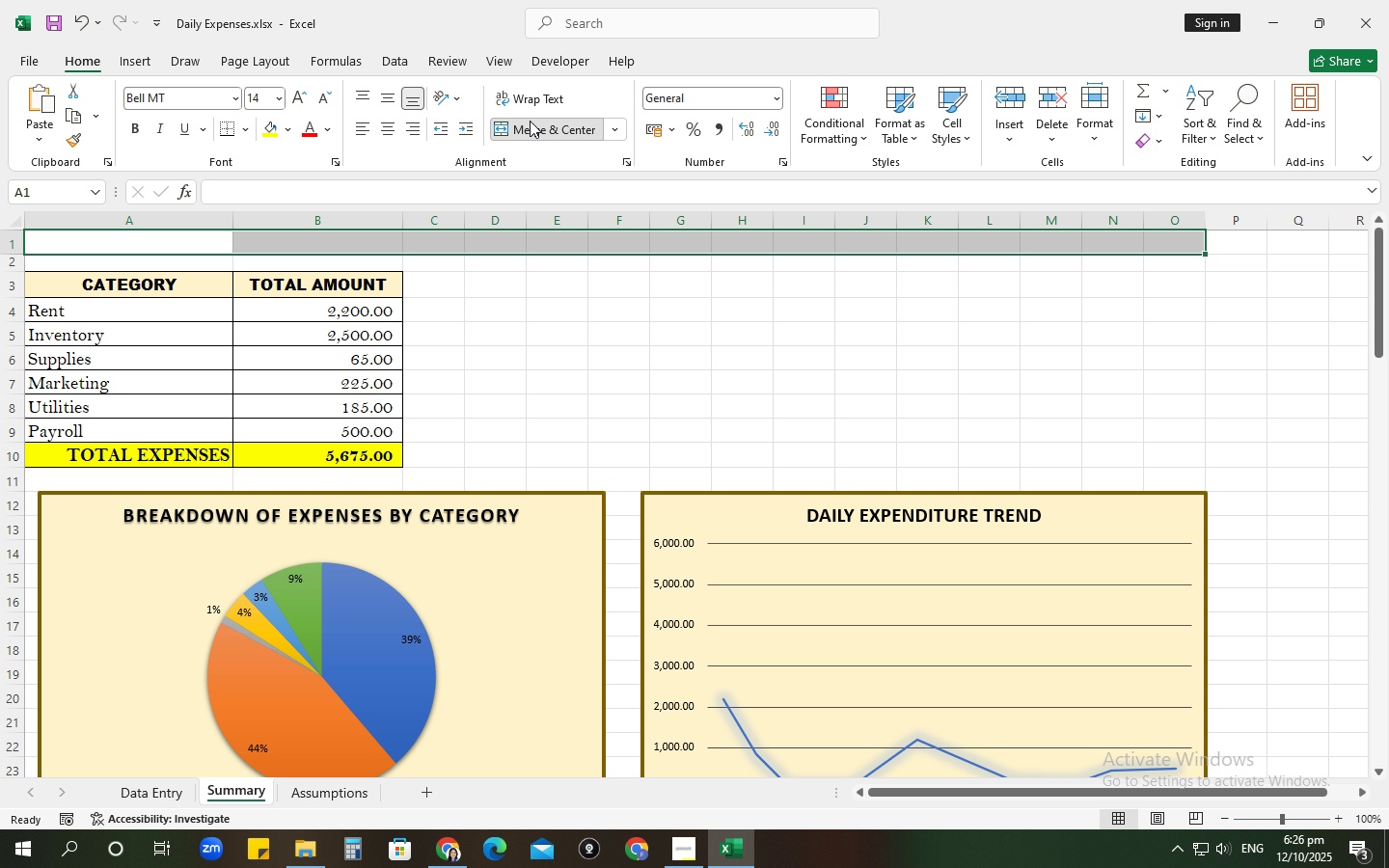 
left_click([530, 121])
 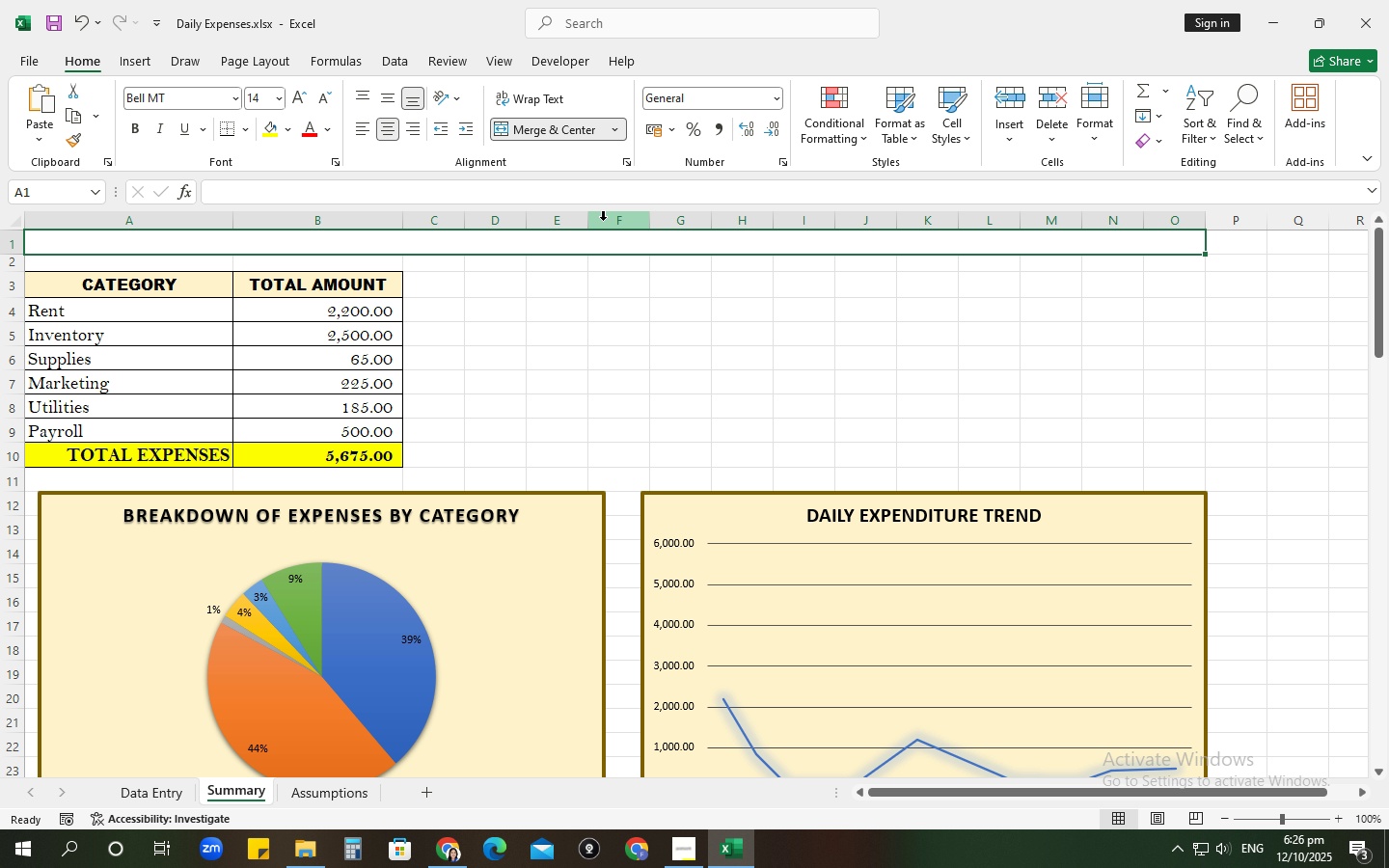 
type(SUMMARY DASHBOARD)
 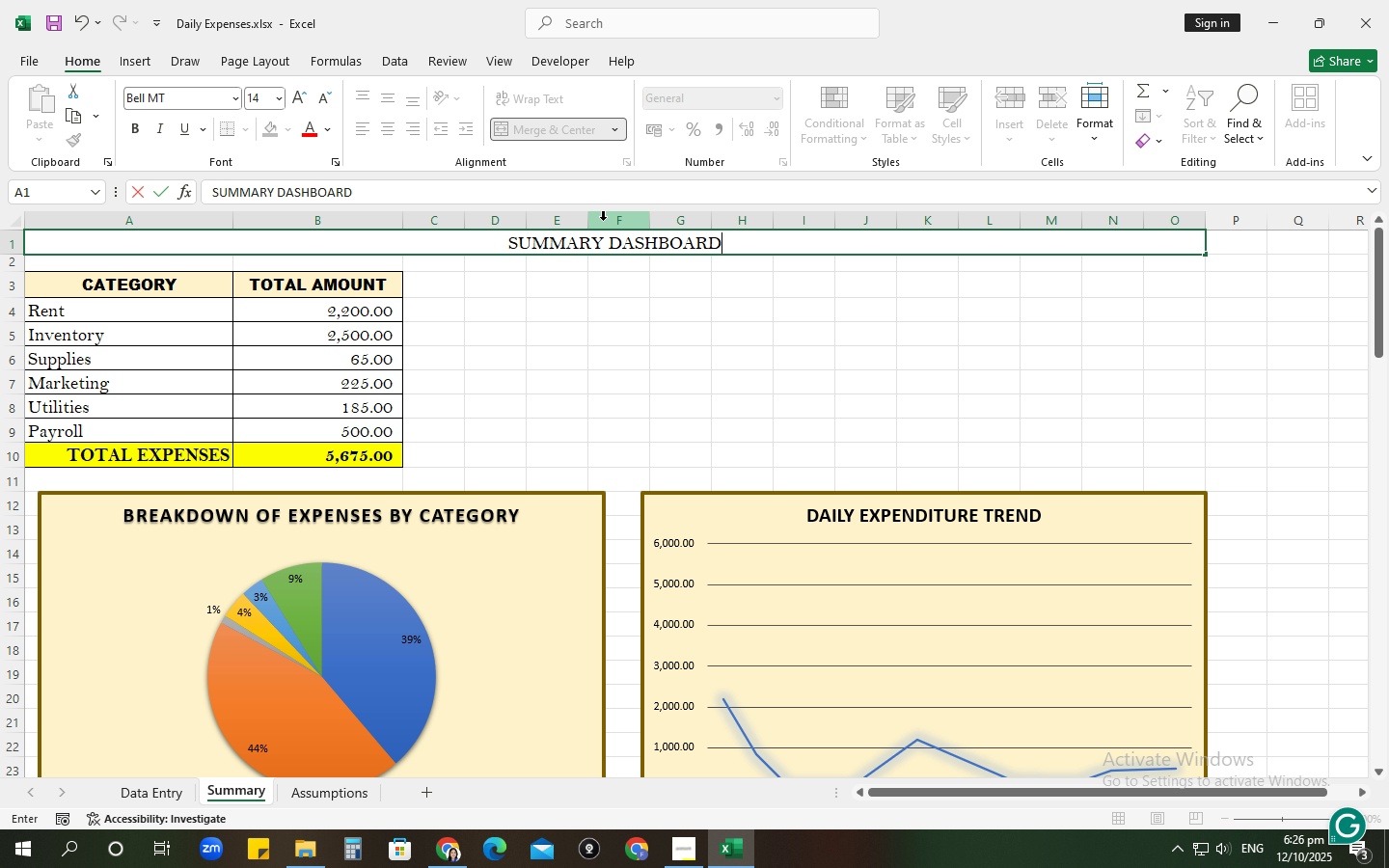 
key(Enter)
 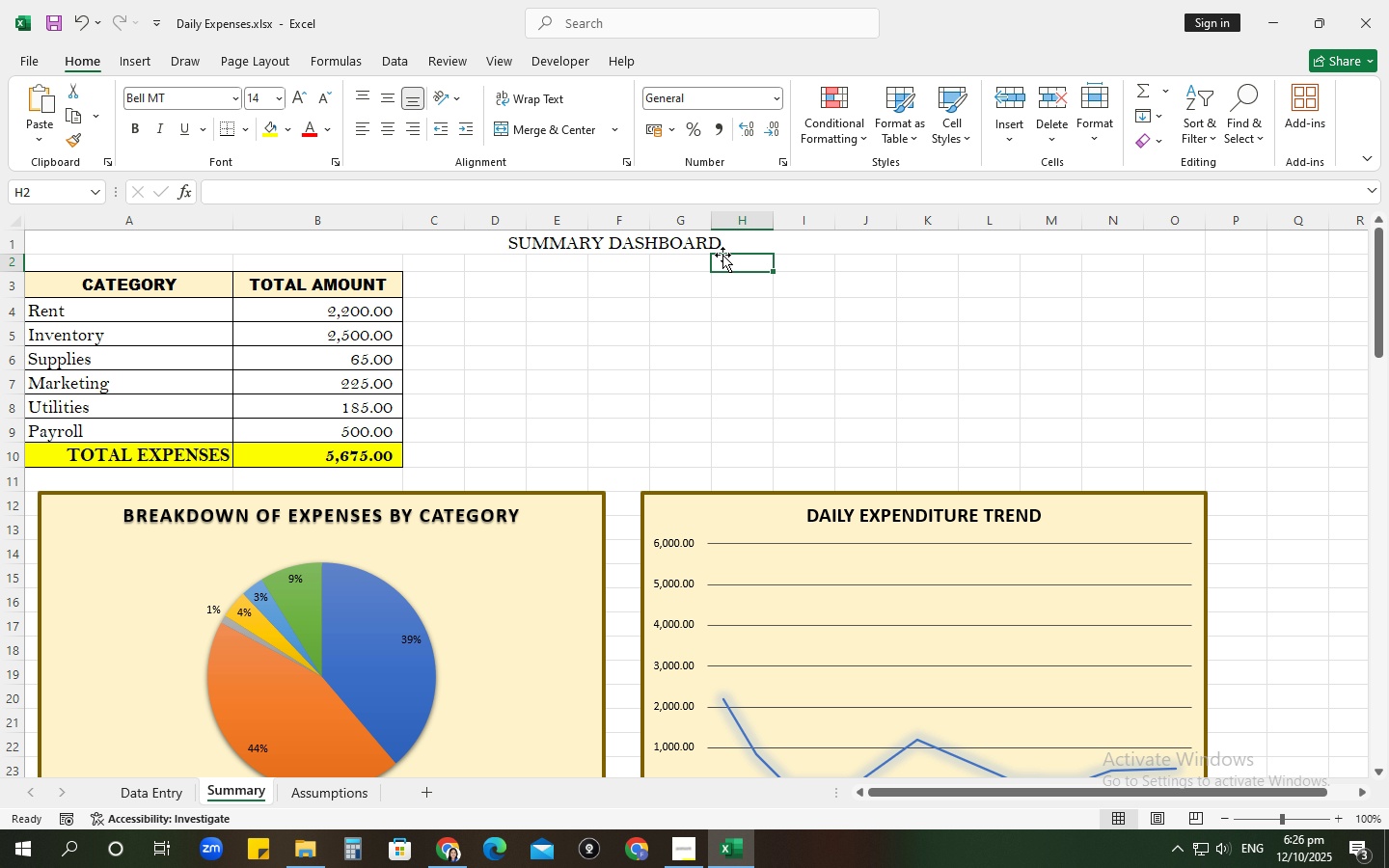 
double_click([711, 235])
 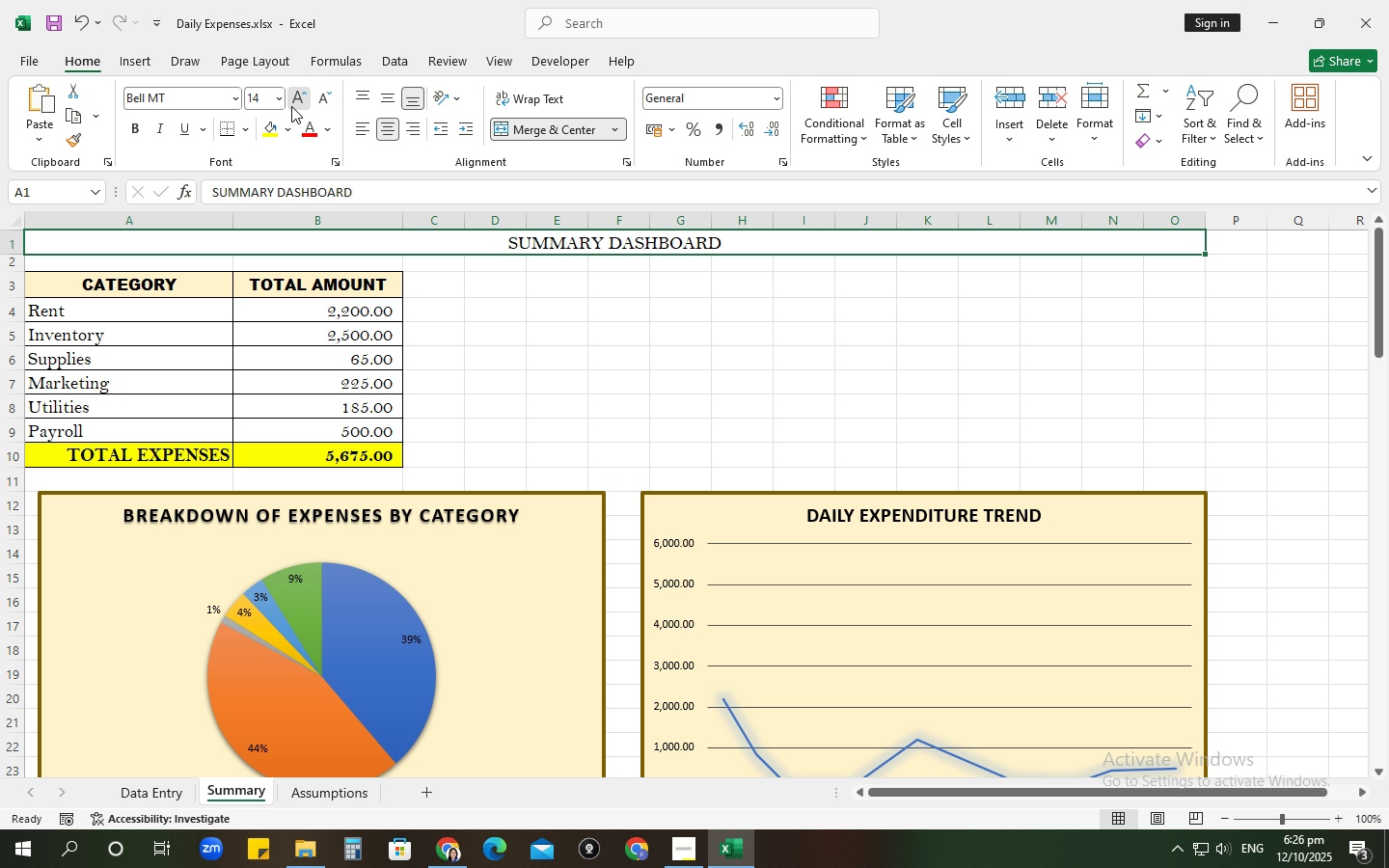 
double_click([291, 106])
 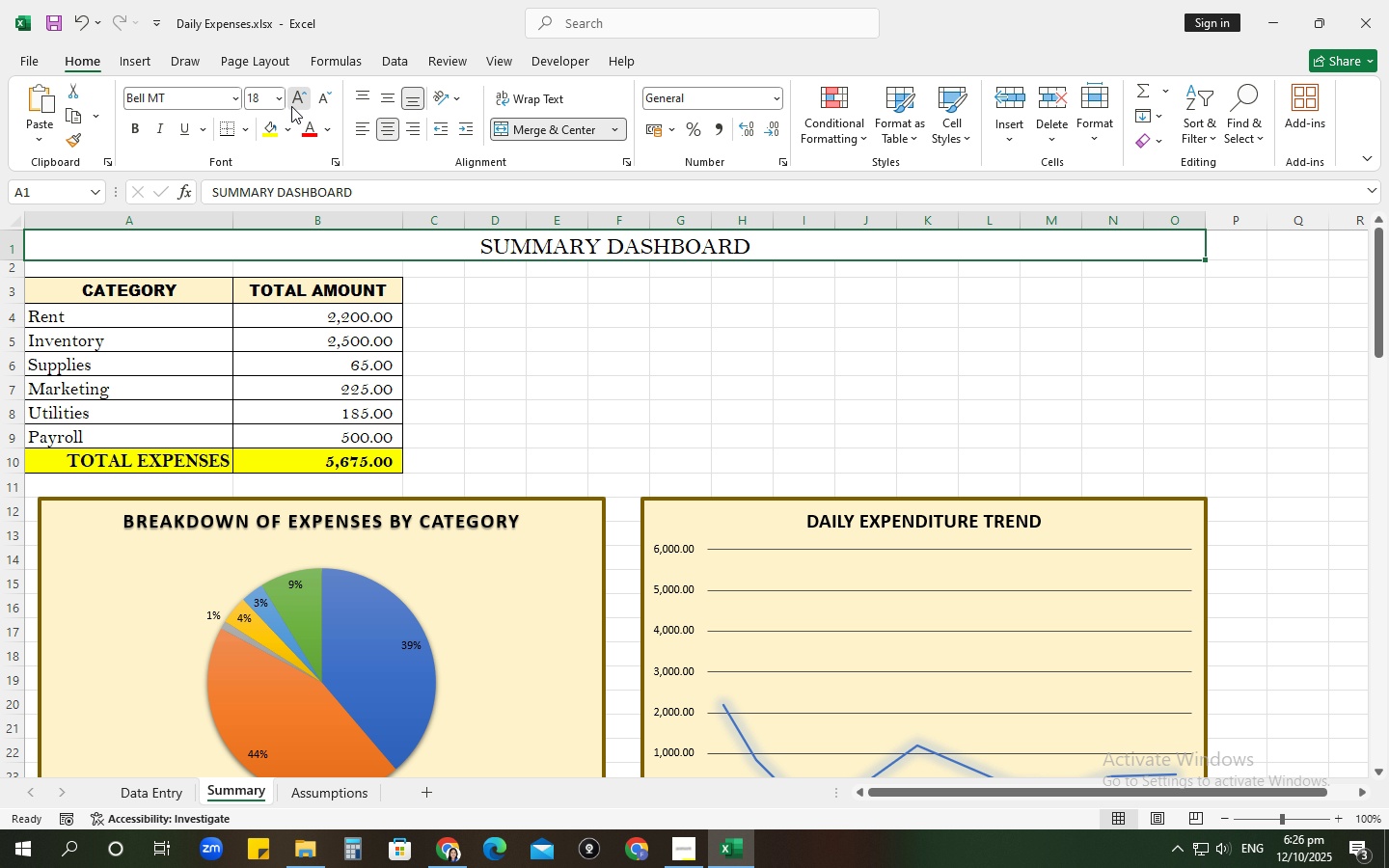 
triple_click([291, 106])
 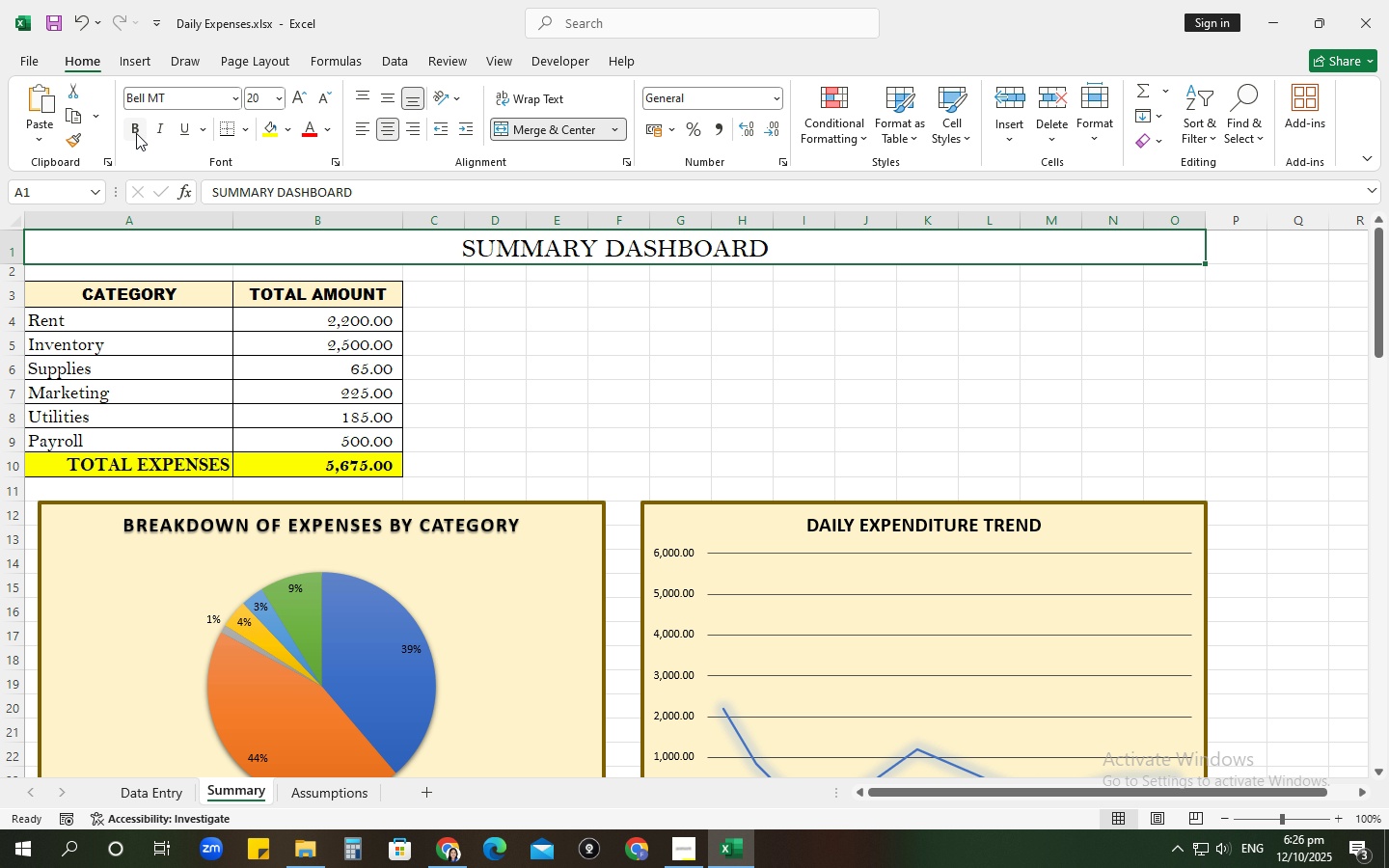 
left_click([131, 130])
 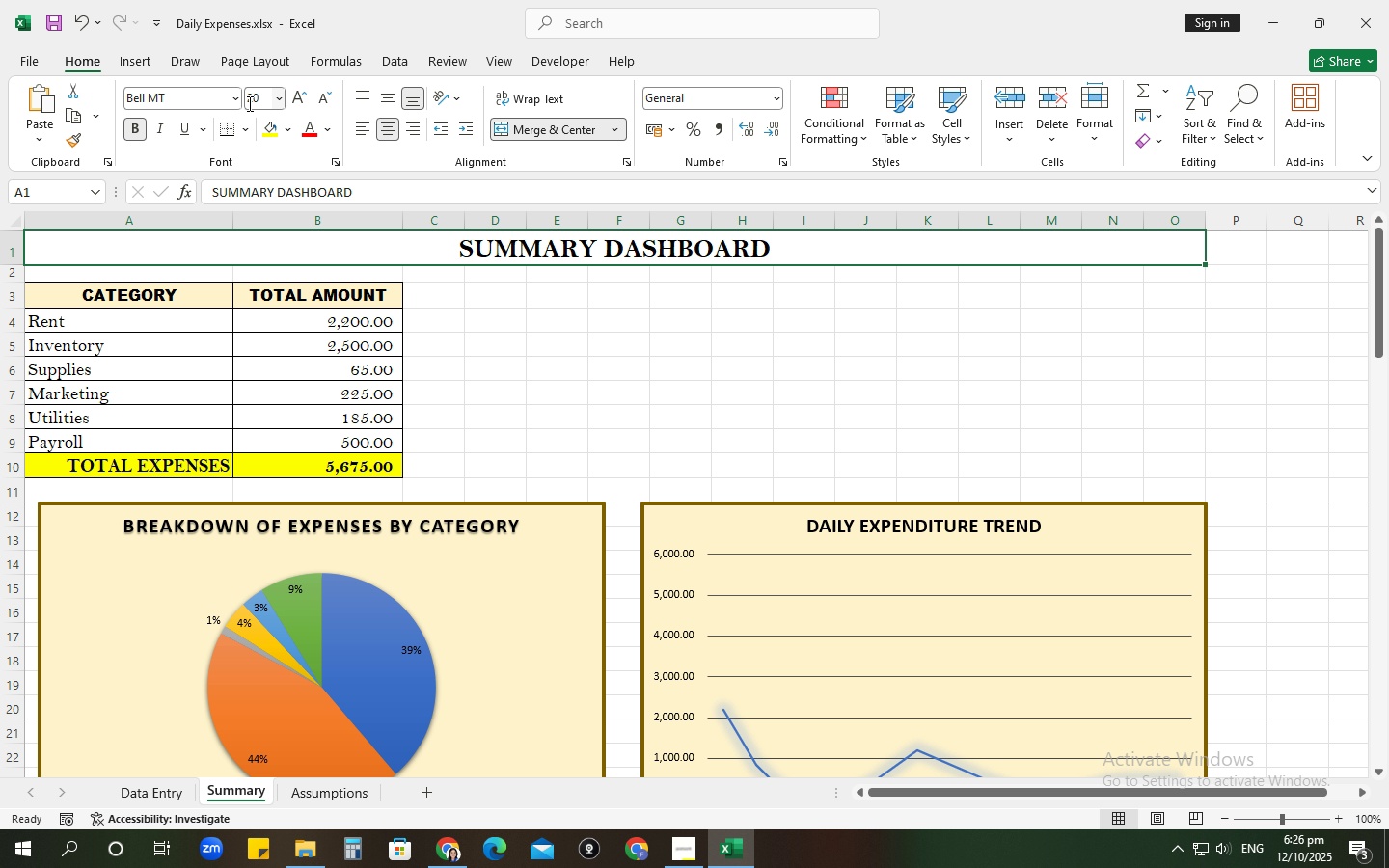 
left_click([238, 101])
 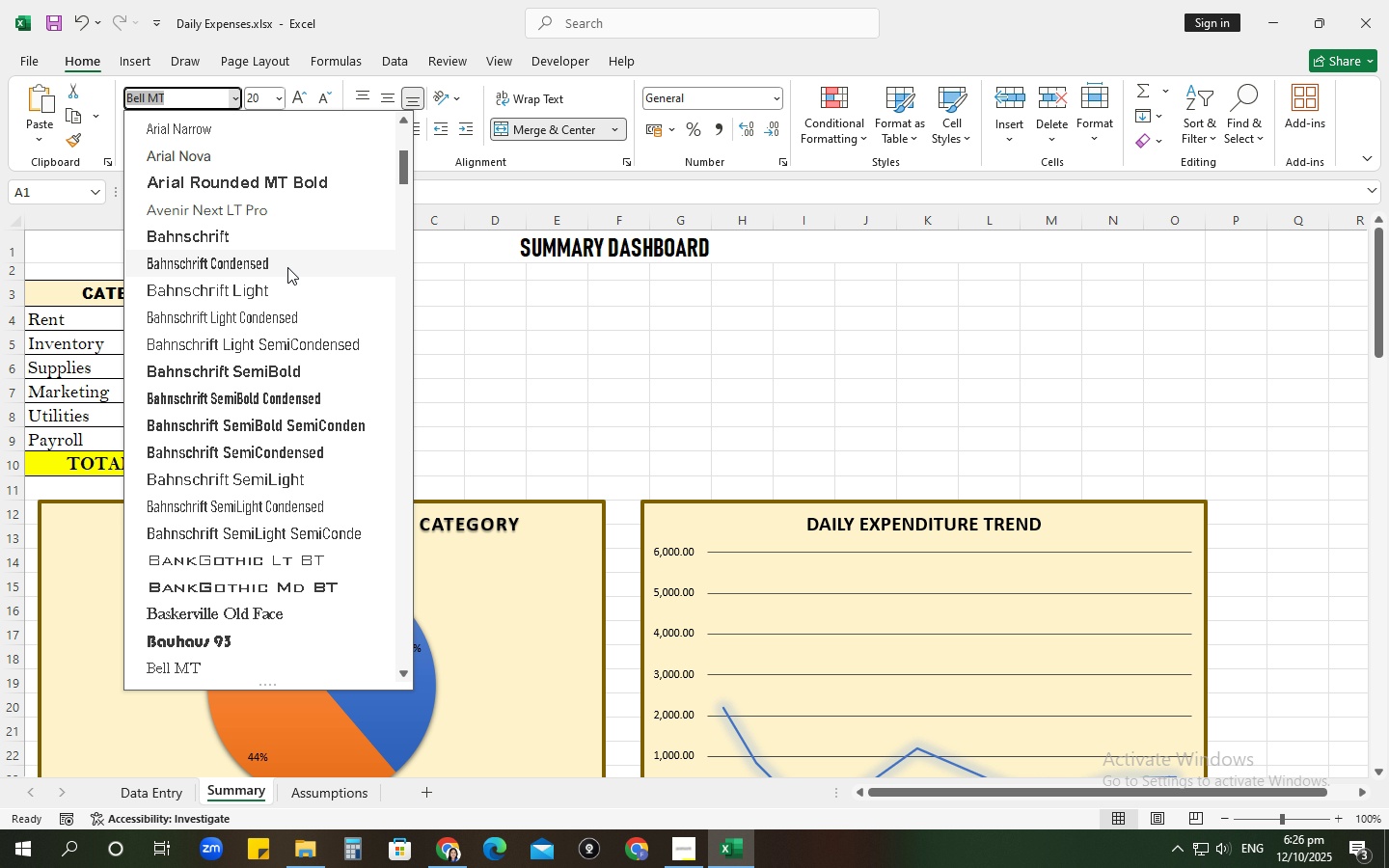 
scroll: coordinate [240, 581], scroll_direction: down, amount: 15.0
 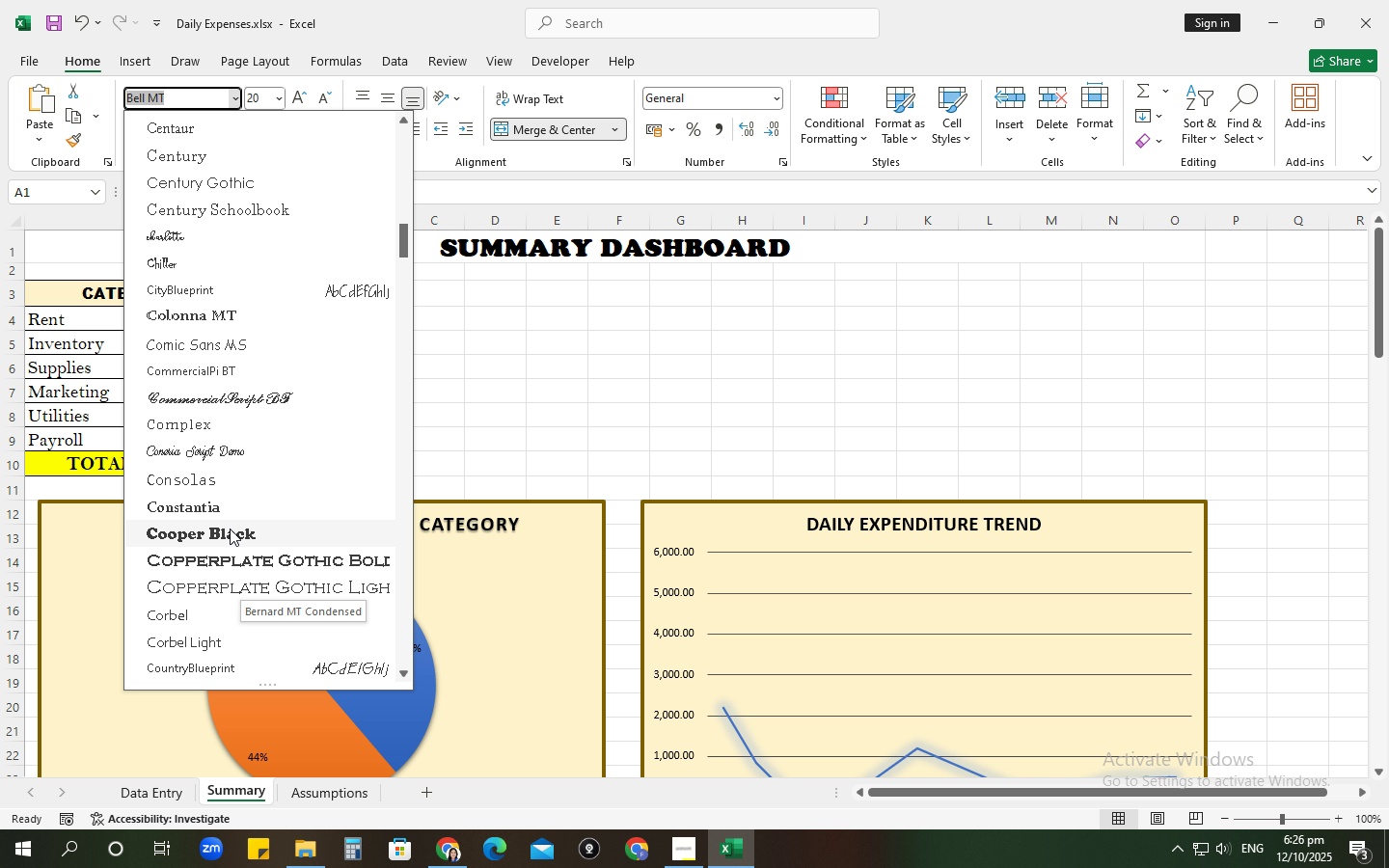 
left_click([230, 529])
 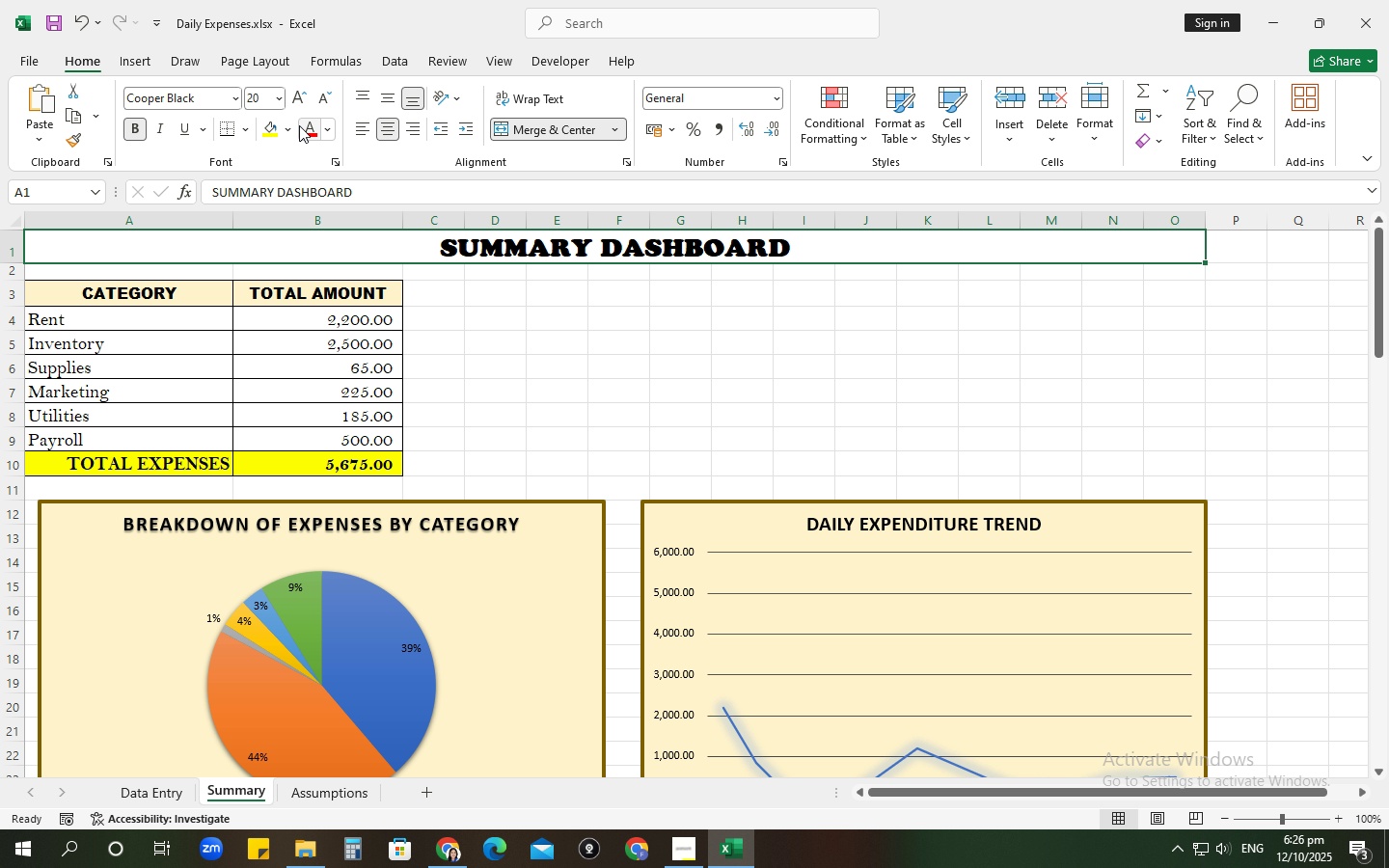 
left_click([294, 128])
 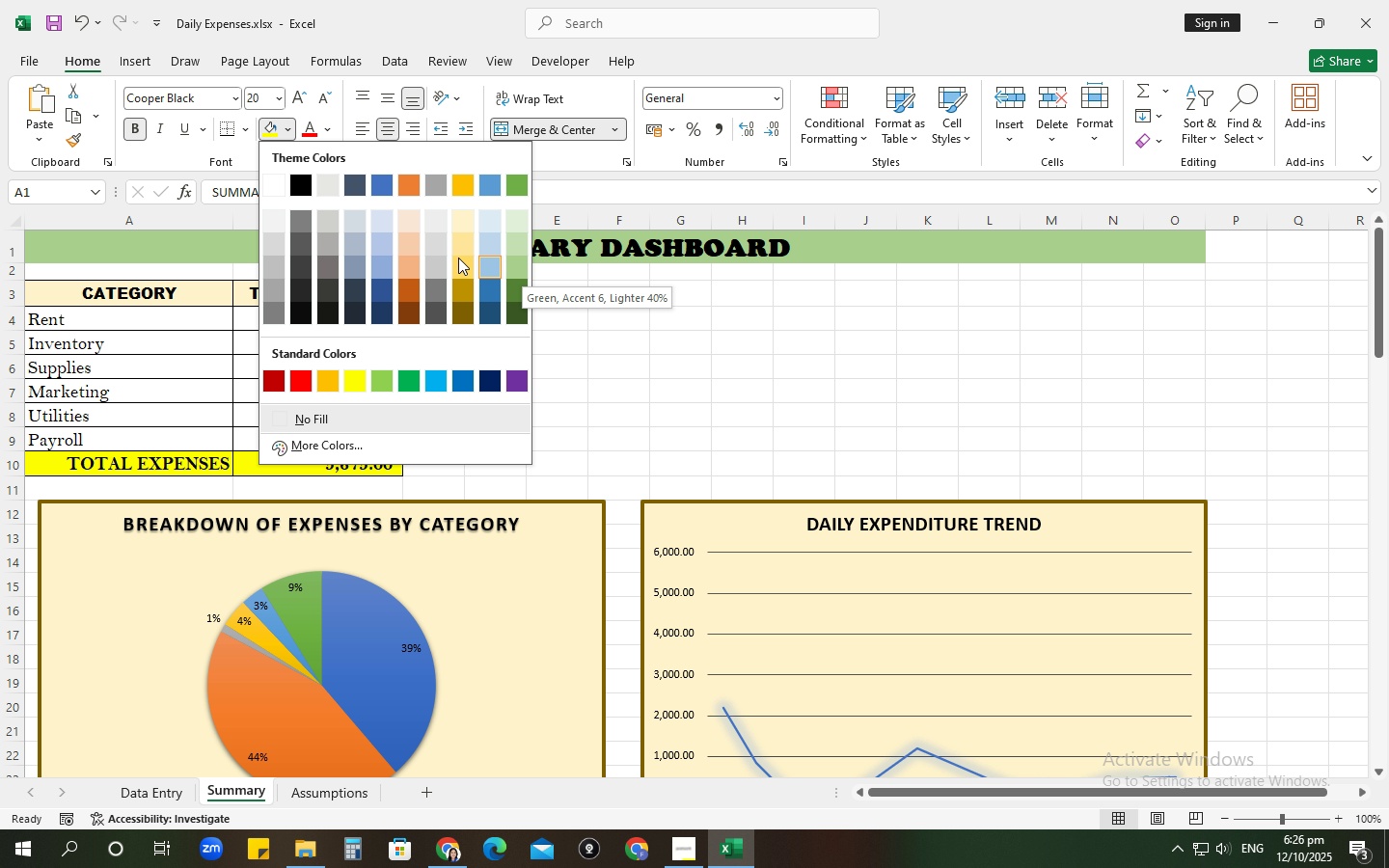 
left_click([458, 258])
 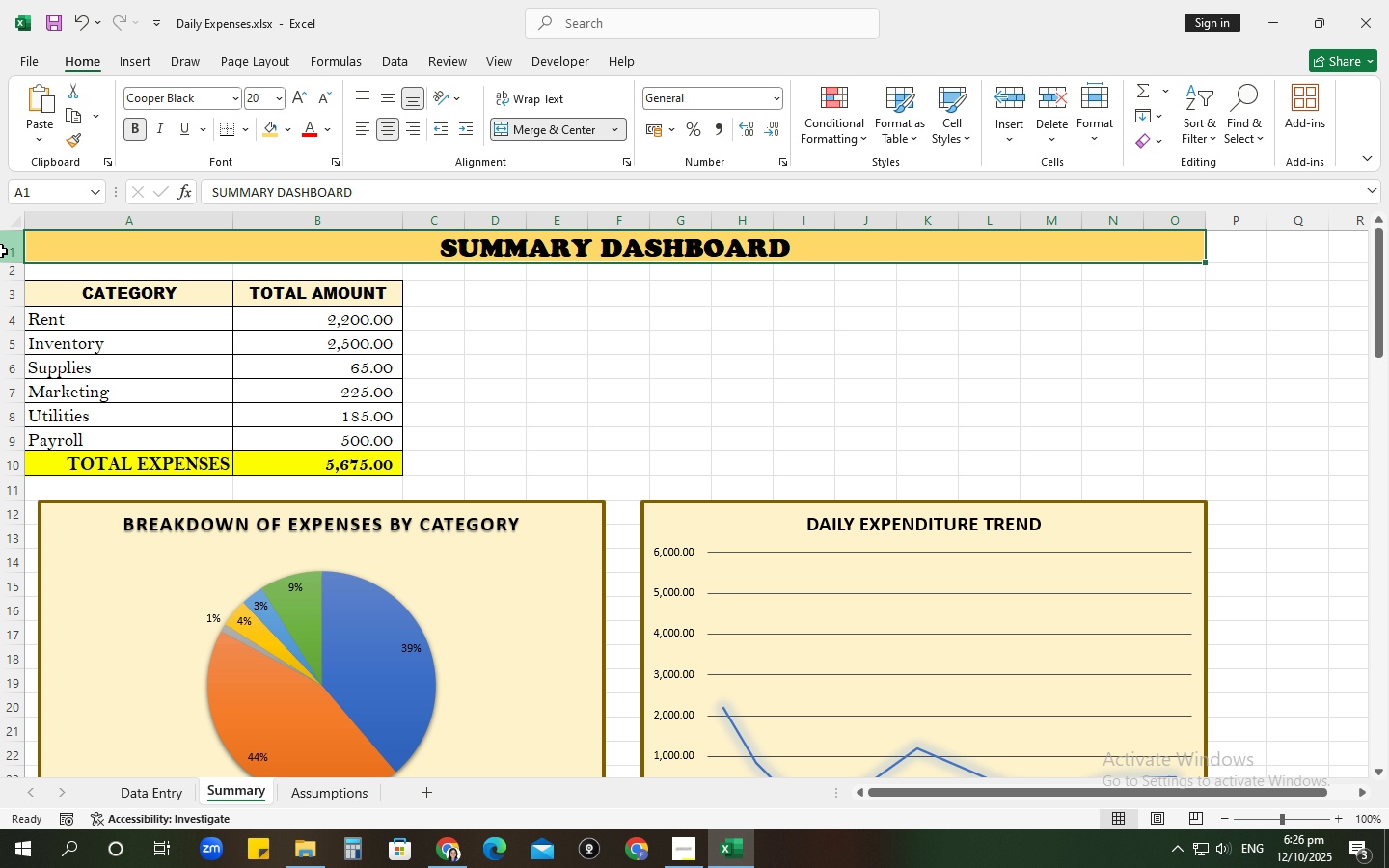 
left_click([0, 251])
 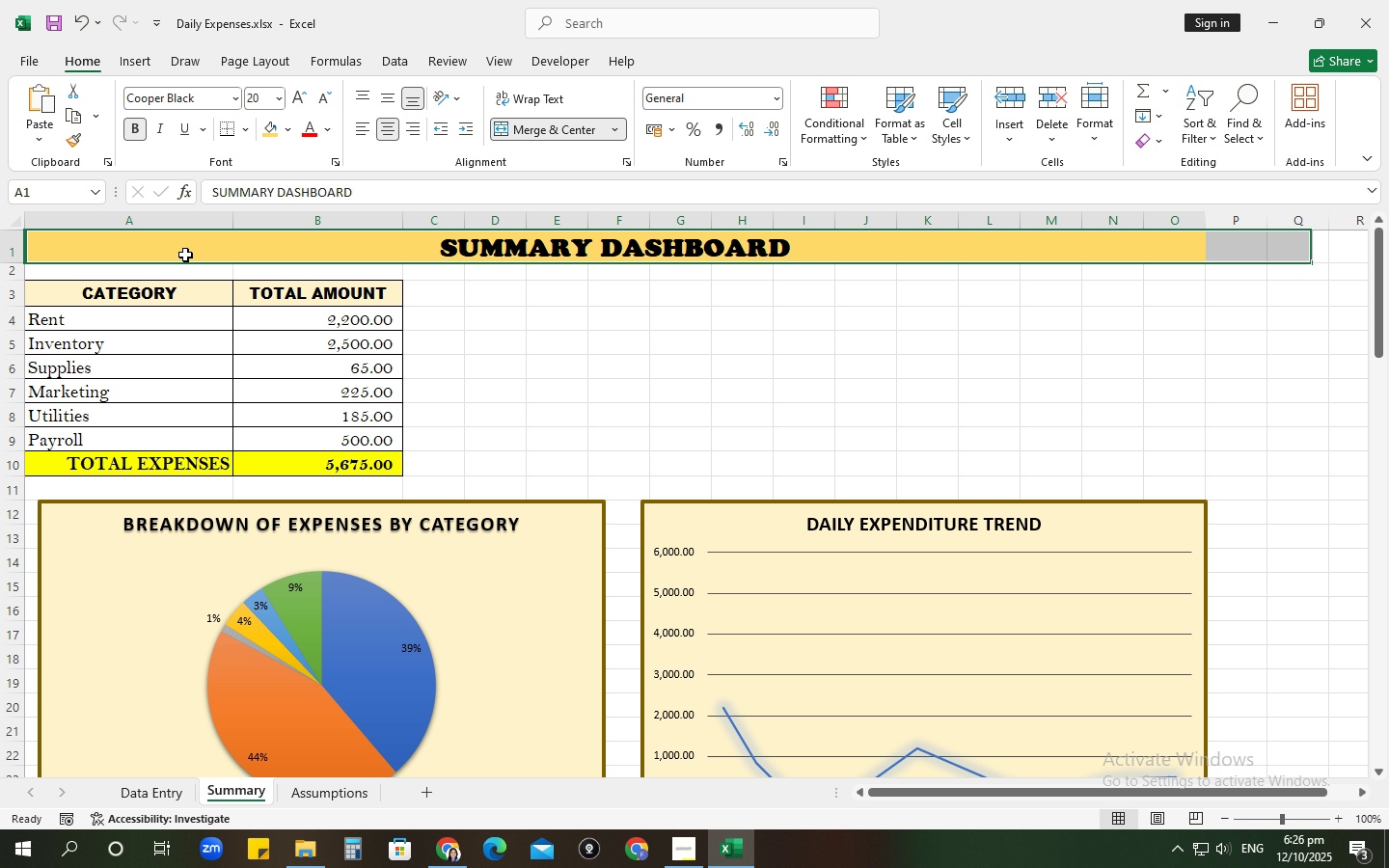 
left_click([185, 255])
 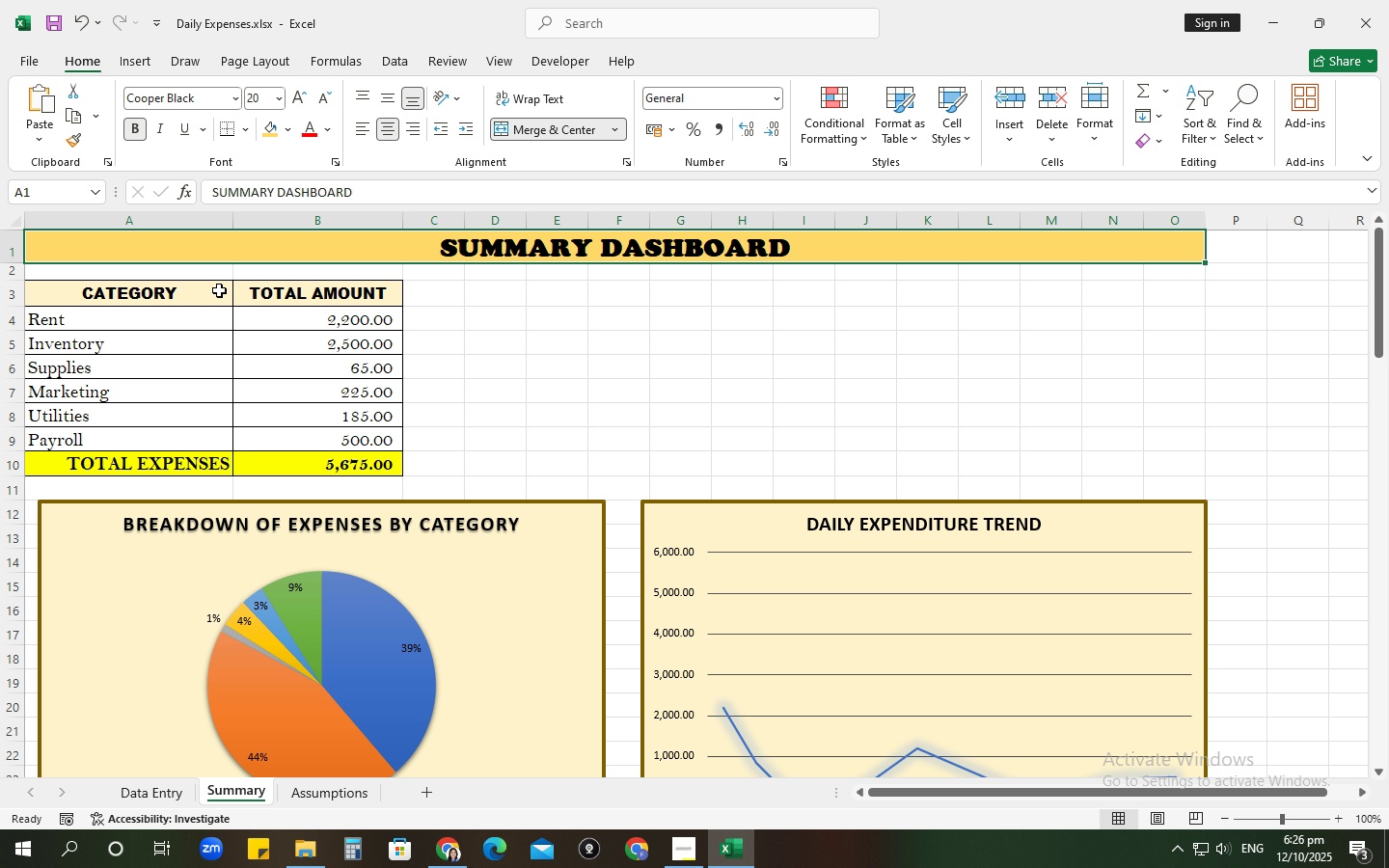 
key(Control+C)
 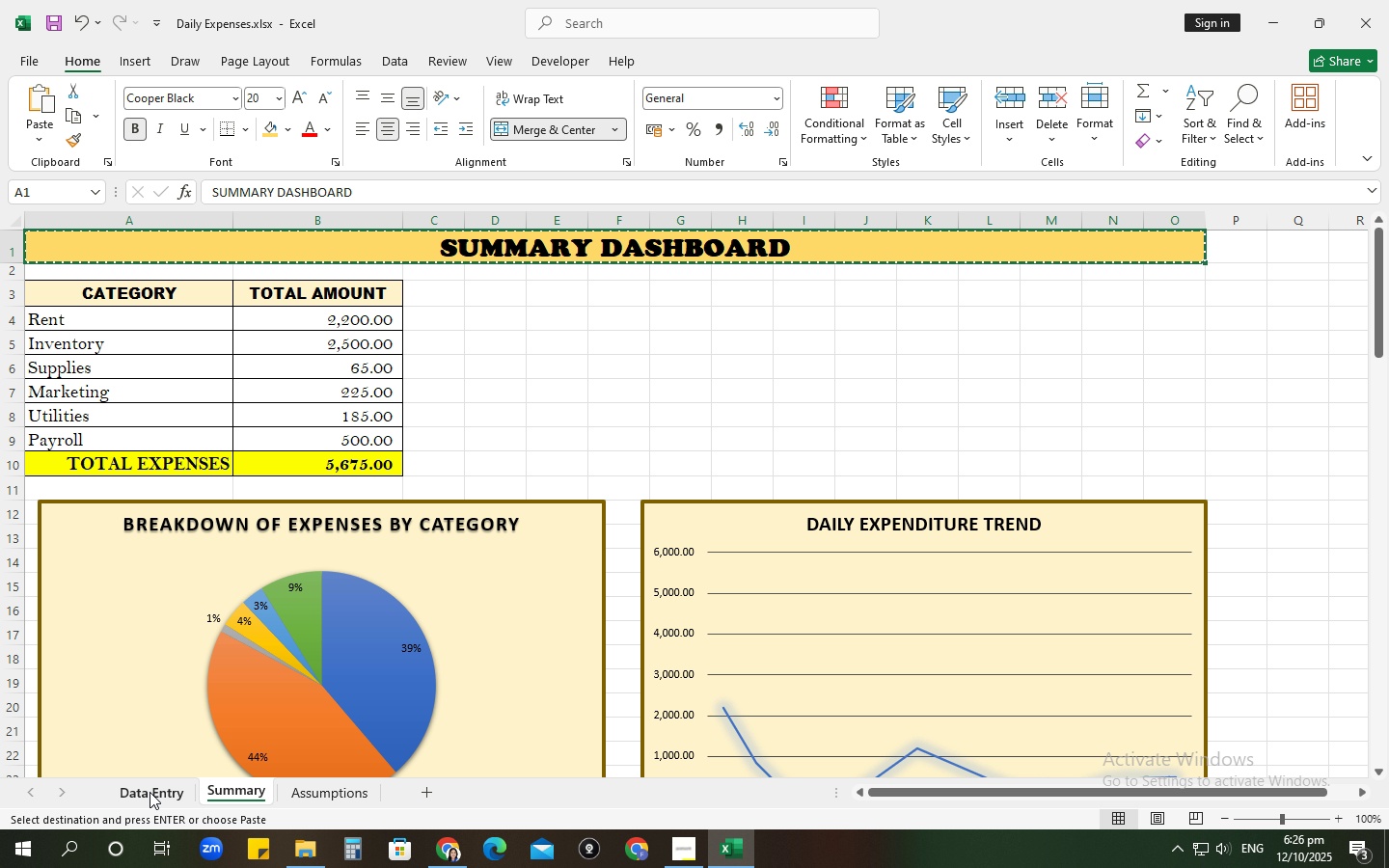 
left_click([150, 792])
 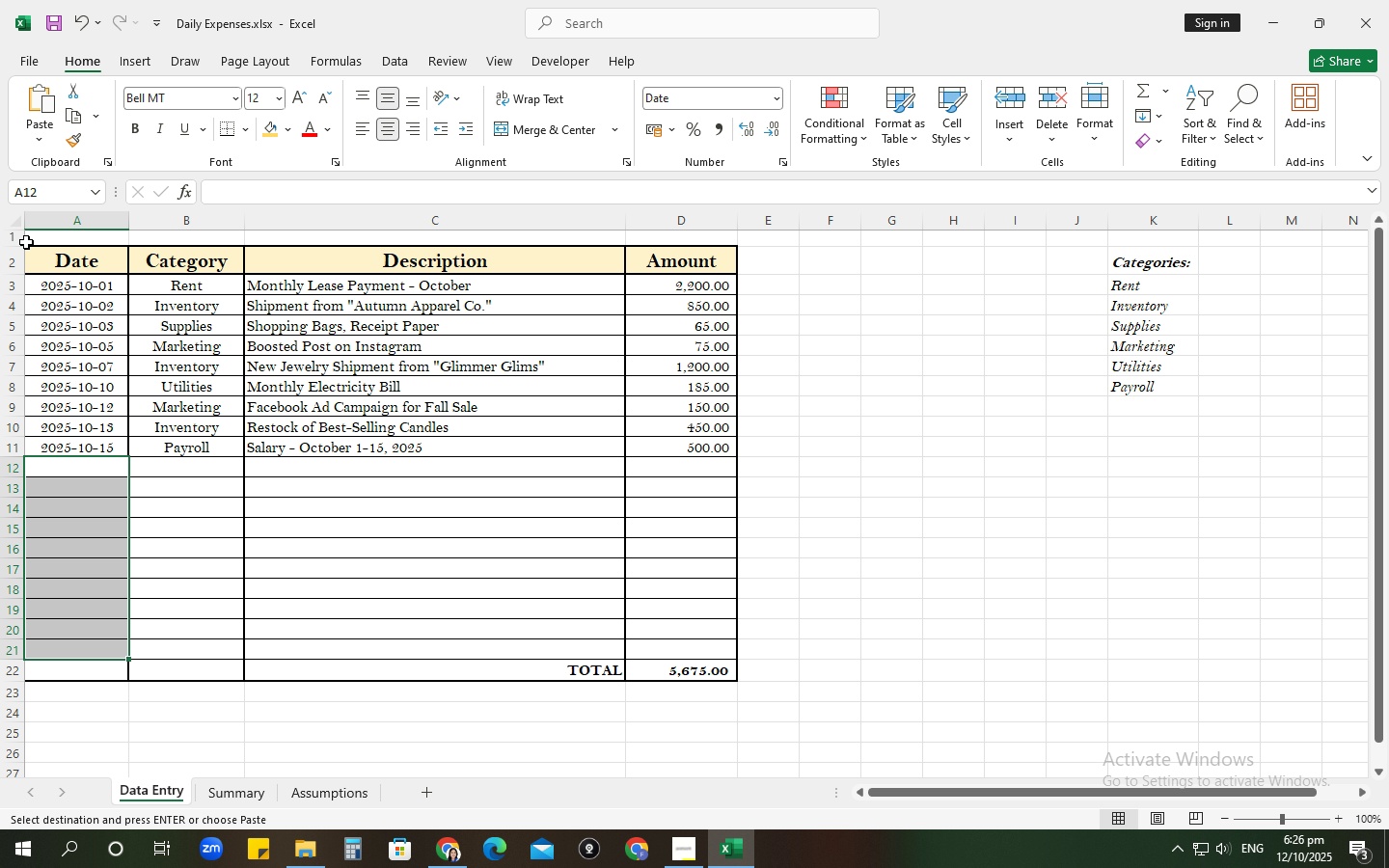 
left_click_drag(start_coordinate=[6, 238], to_coordinate=[12, 240])
 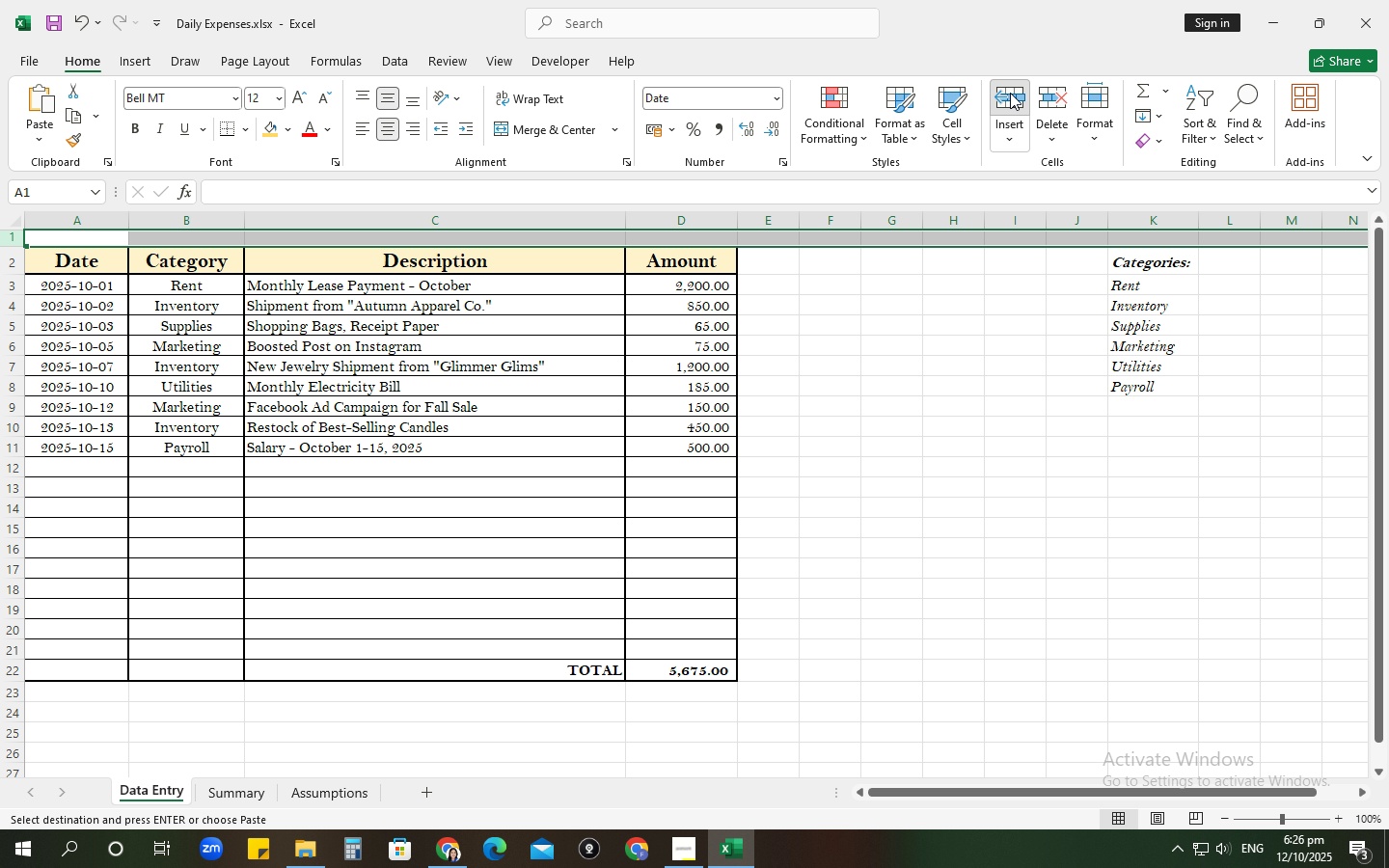 
left_click([1010, 93])
 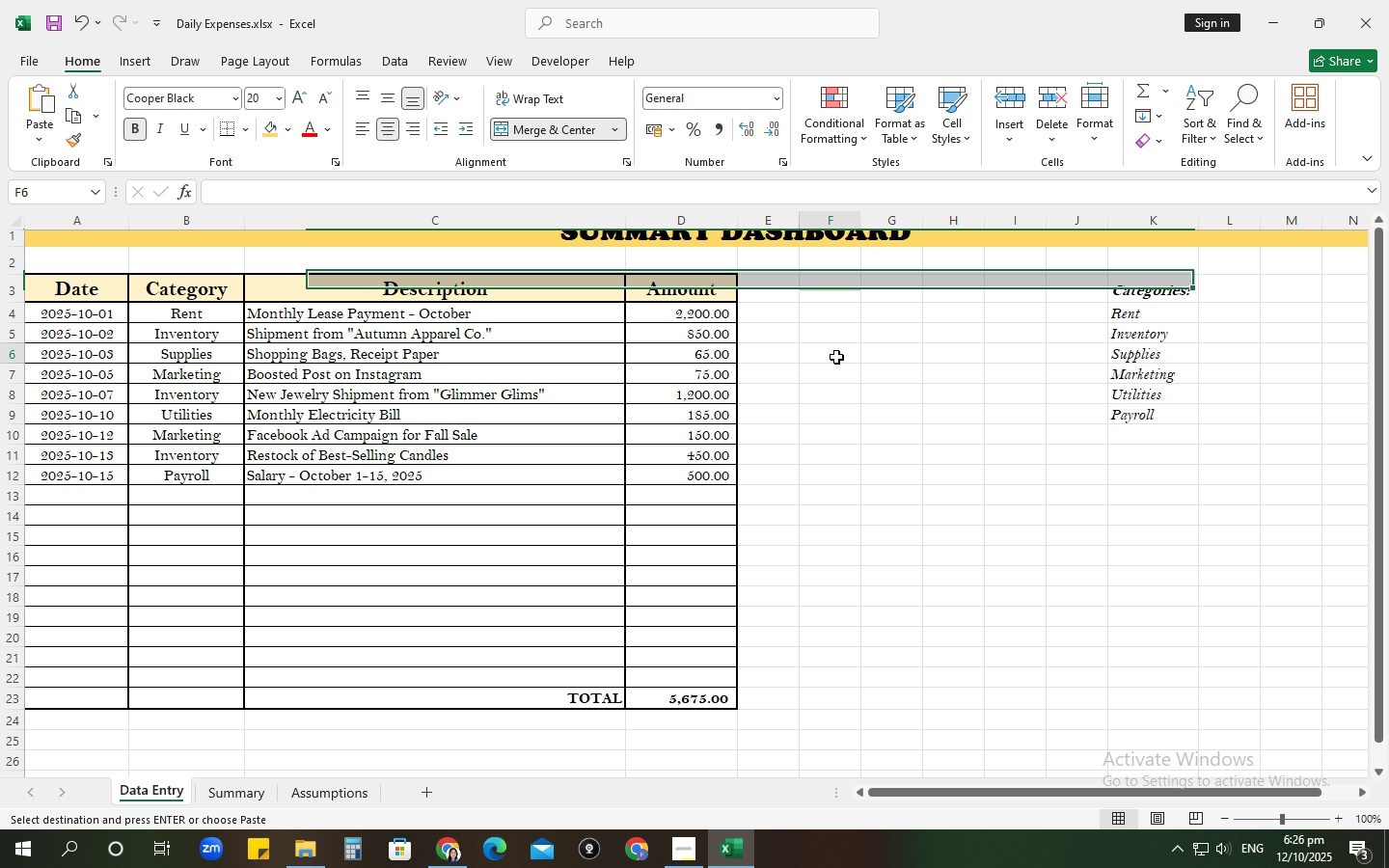 
left_click([836, 357])
 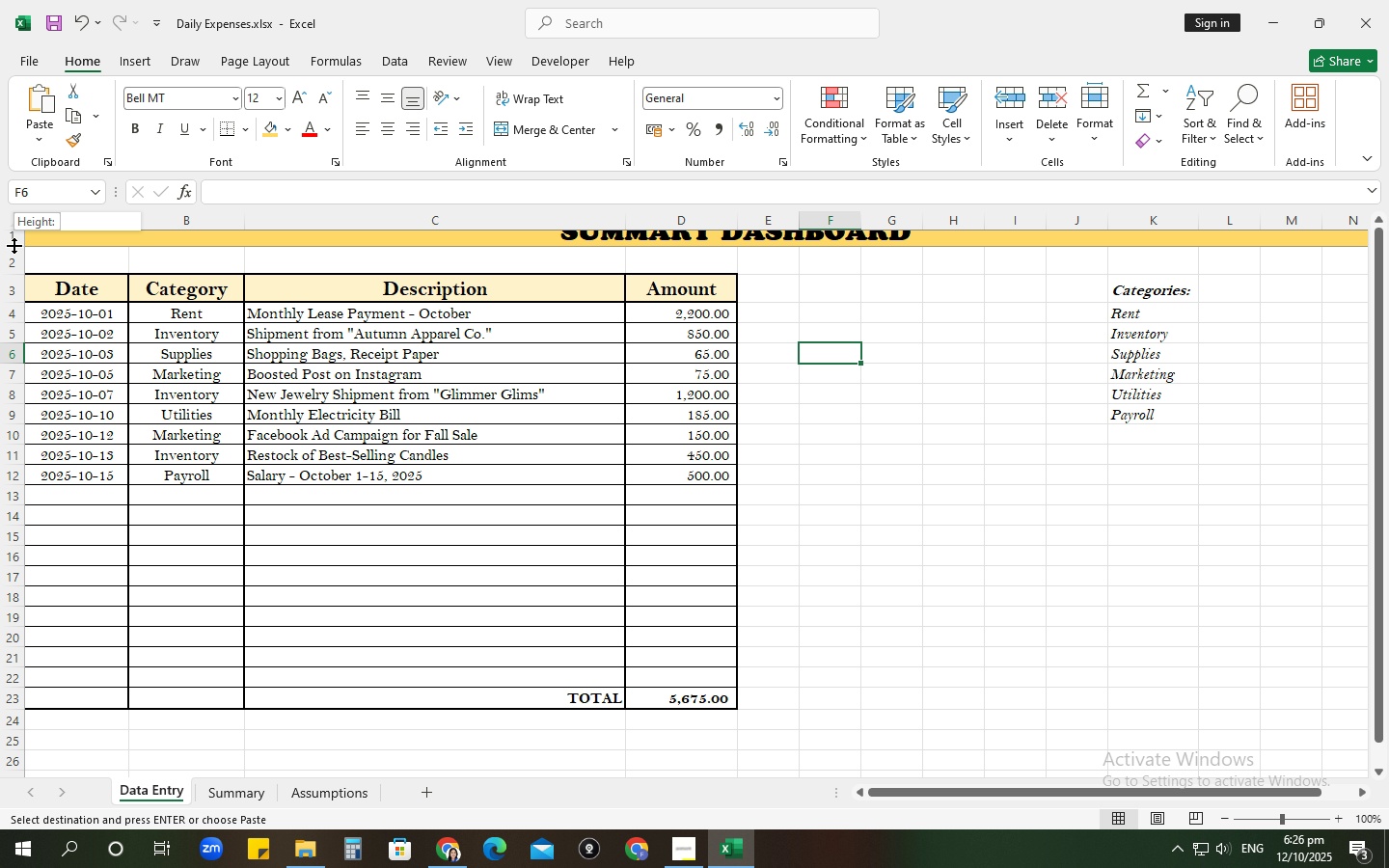 
double_click([14, 245])
 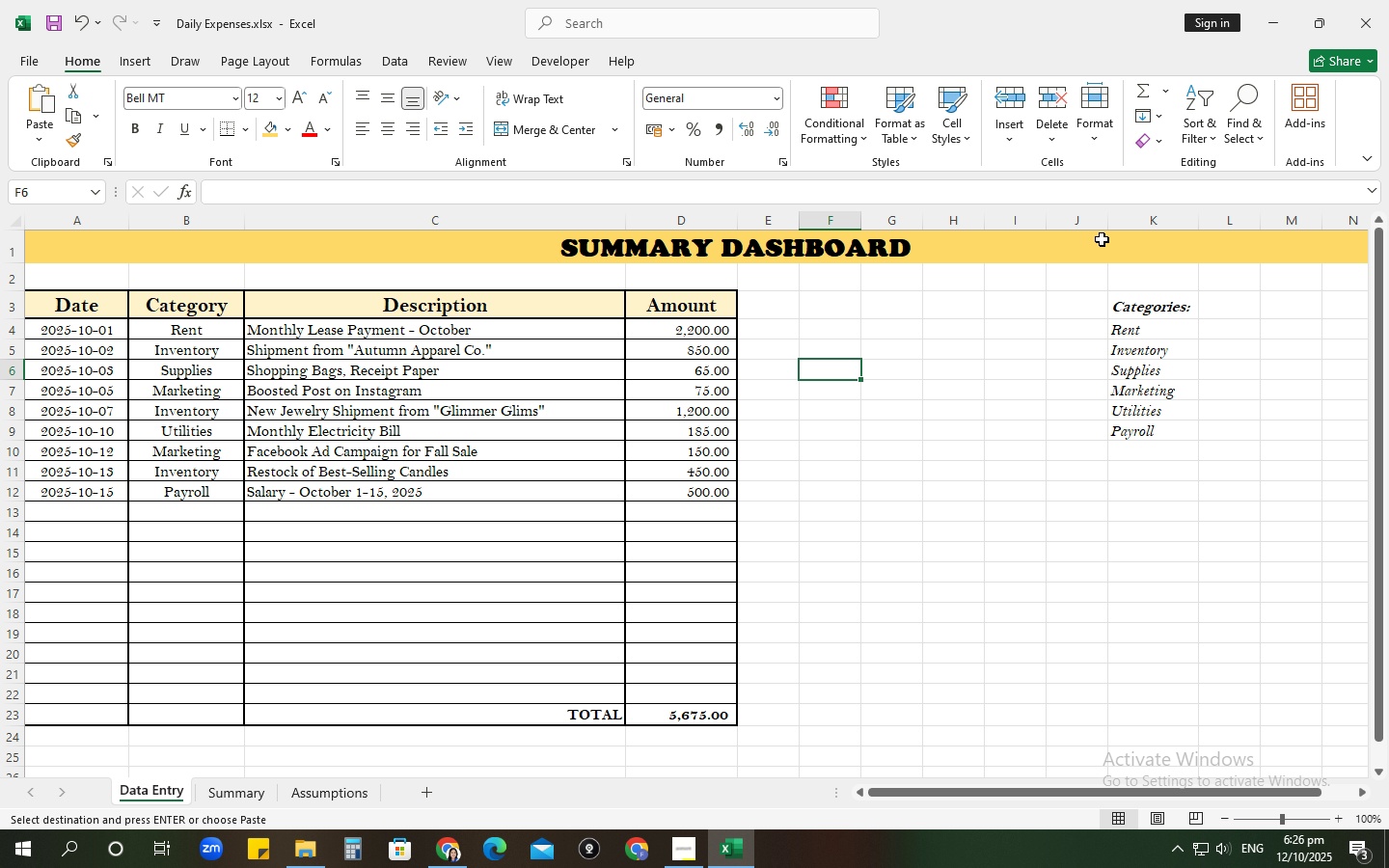 
left_click([1095, 234])
 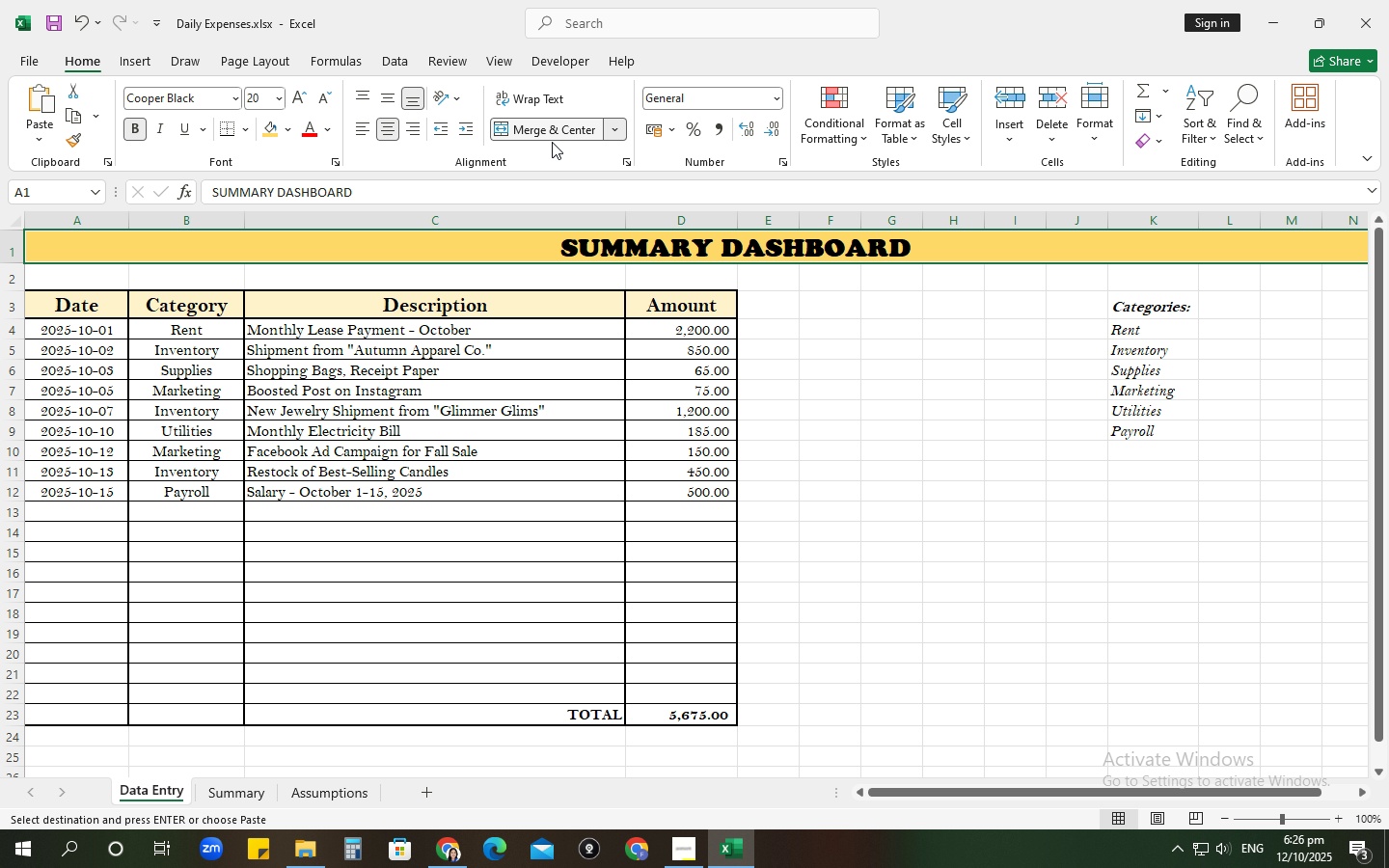 
left_click([548, 137])
 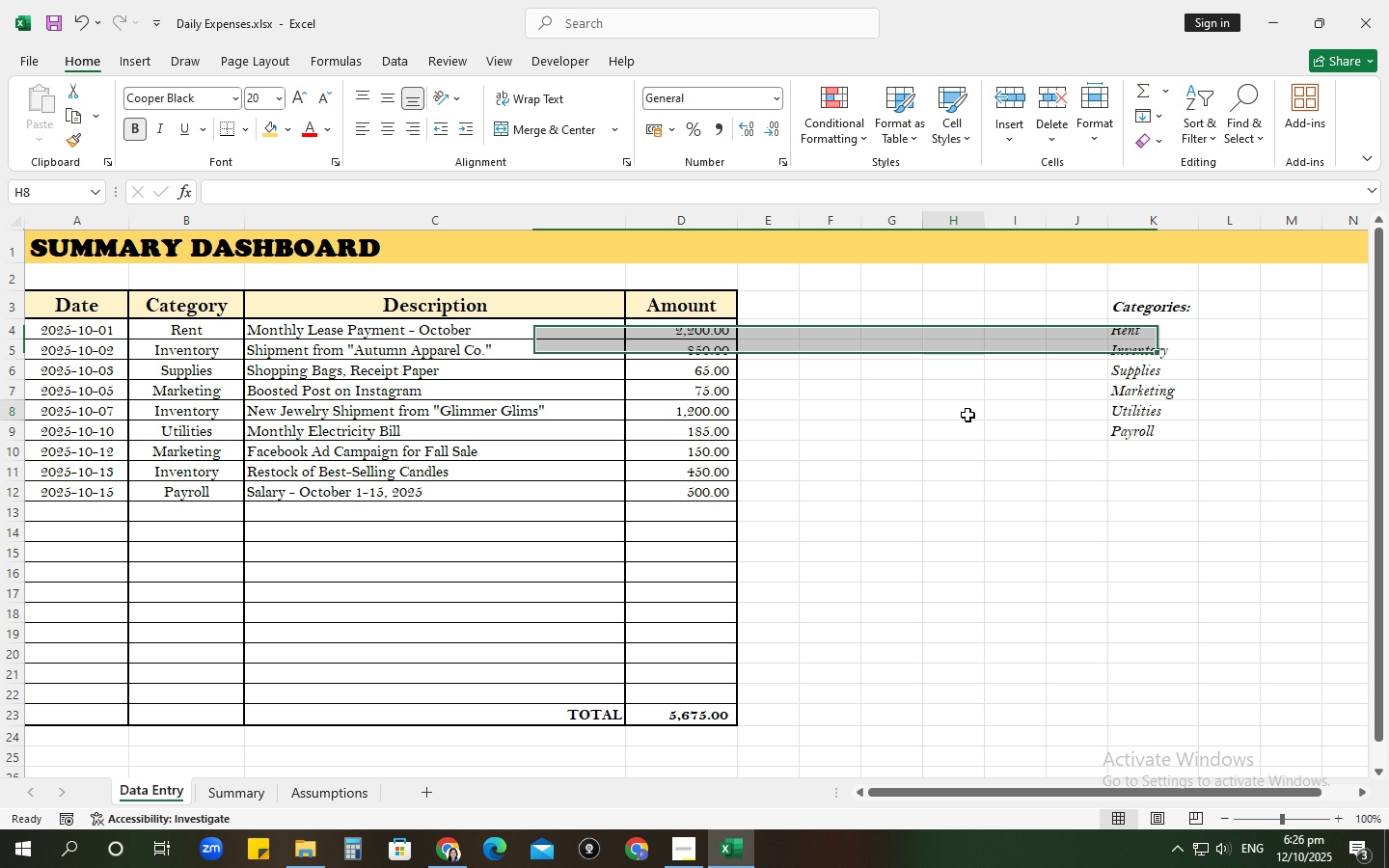 
left_click([967, 415])
 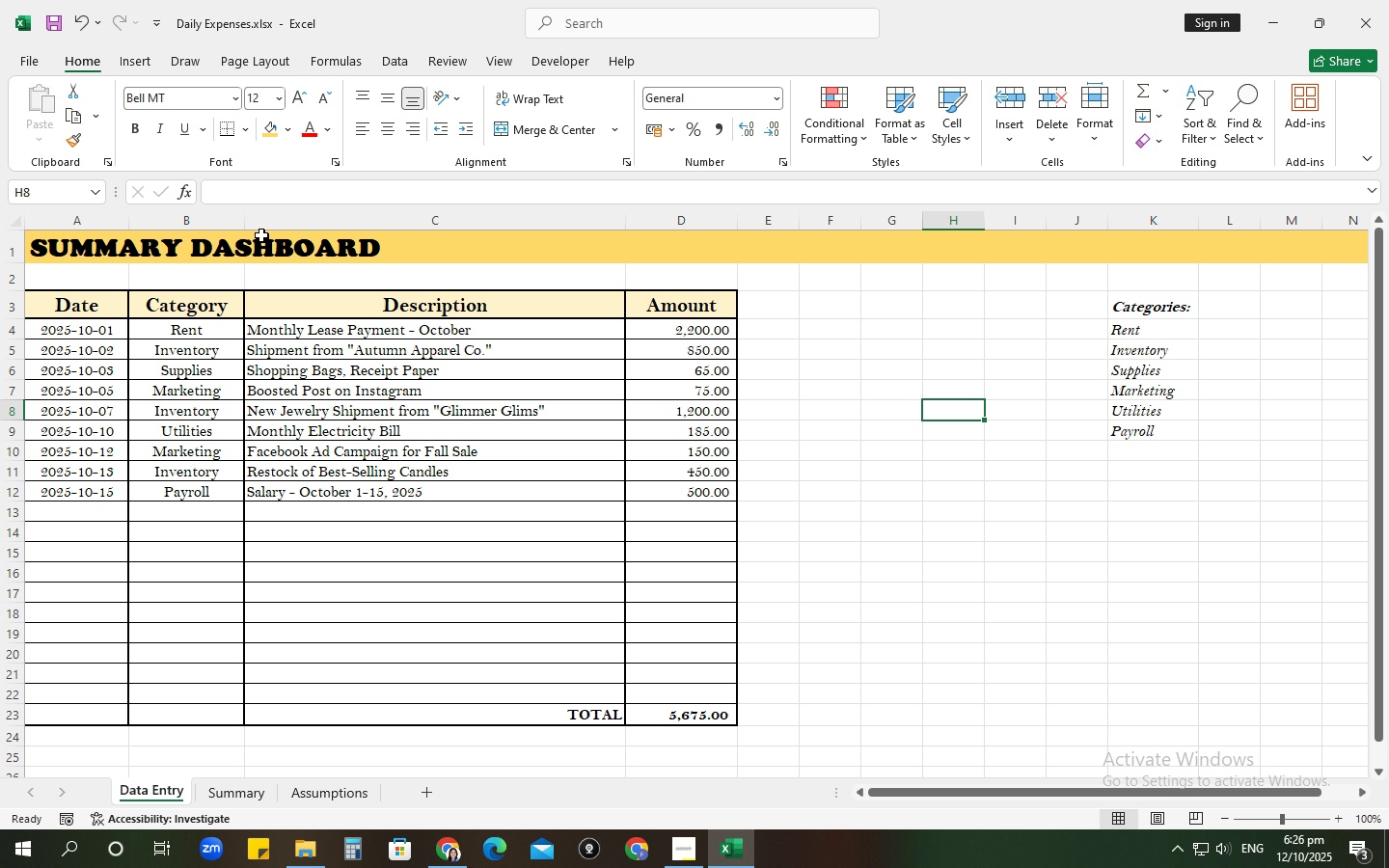 
left_click_drag(start_coordinate=[188, 245], to_coordinate=[755, 236])
 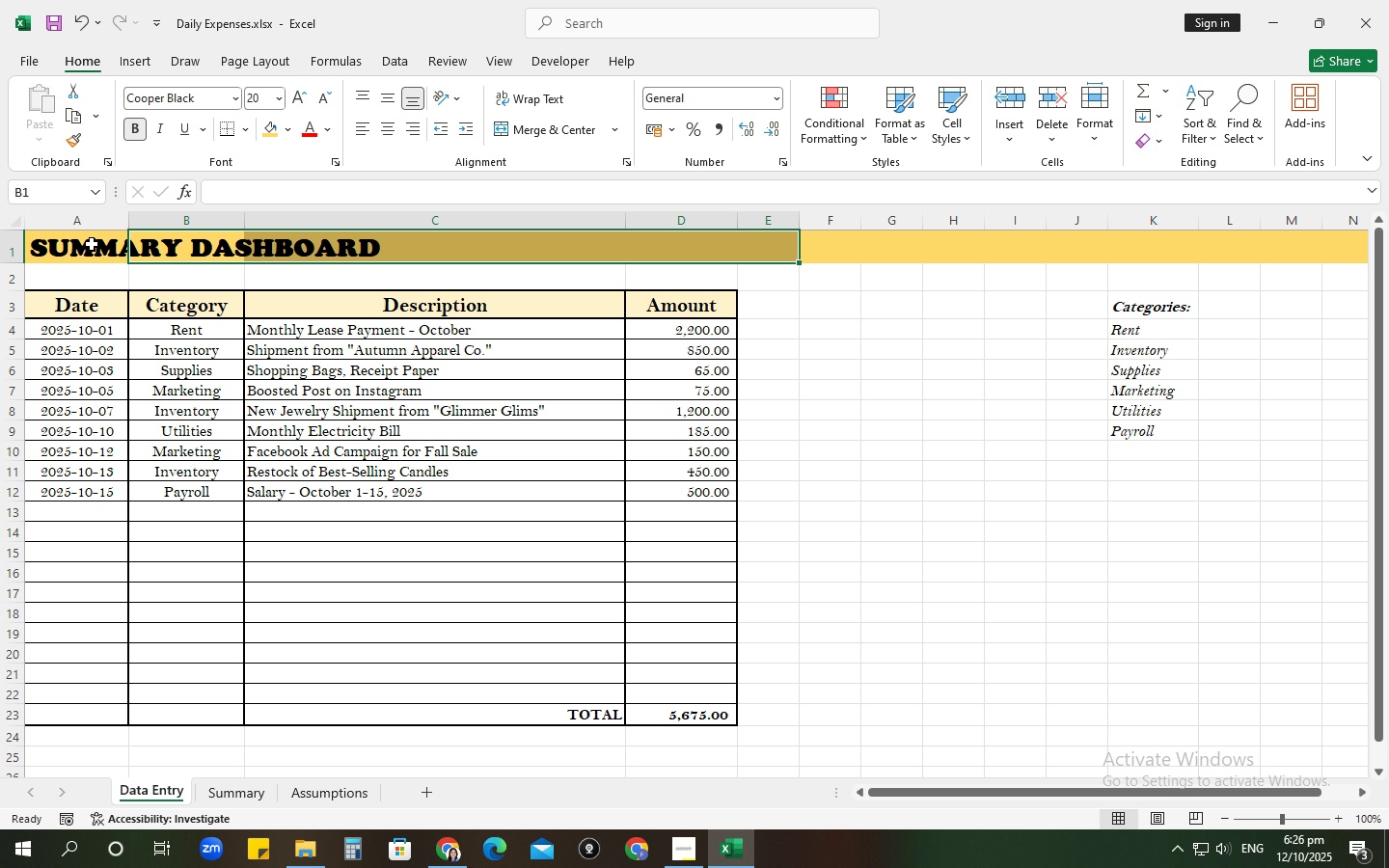 
left_click_drag(start_coordinate=[77, 237], to_coordinate=[1194, 252])
 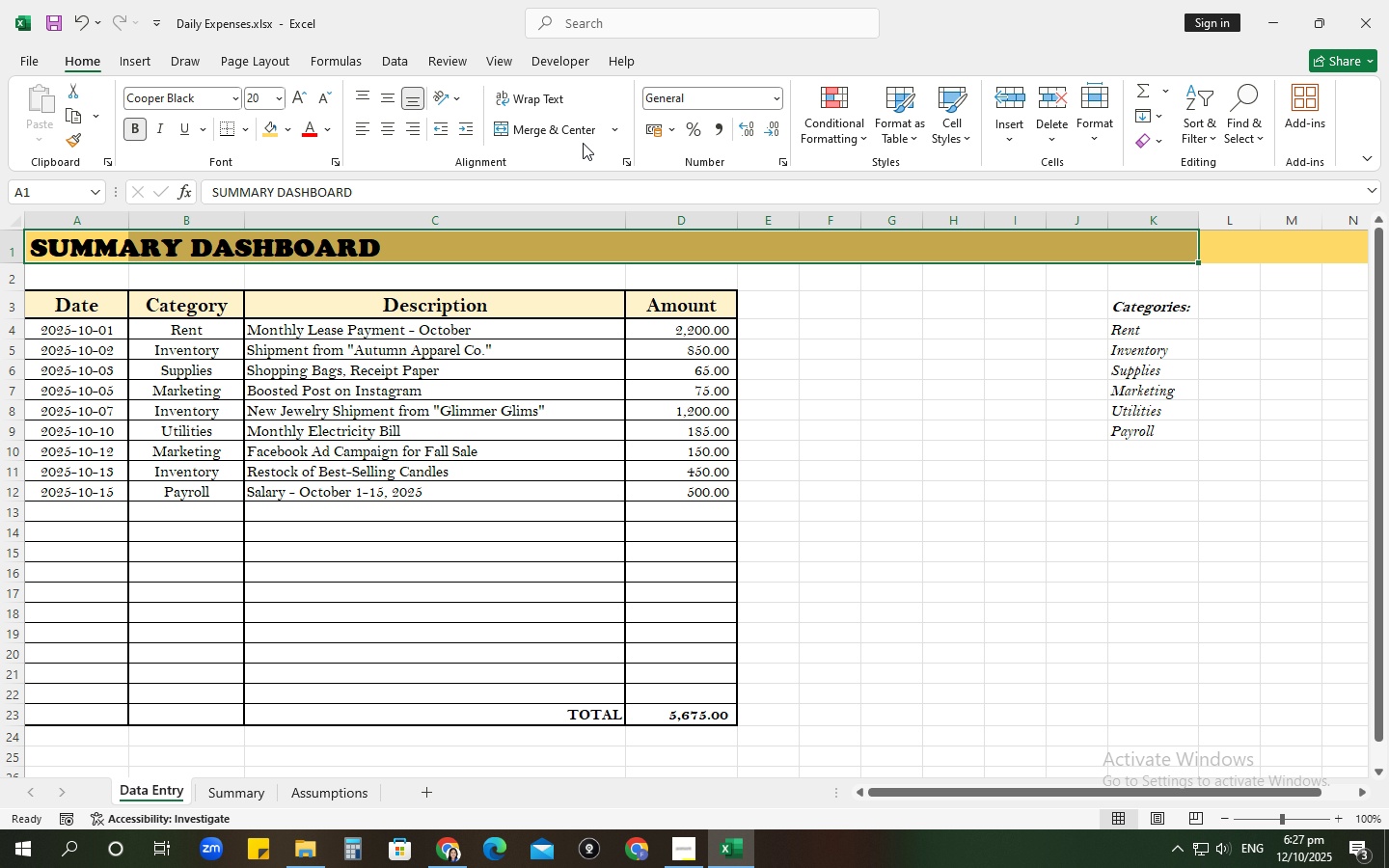 
left_click([540, 120])
 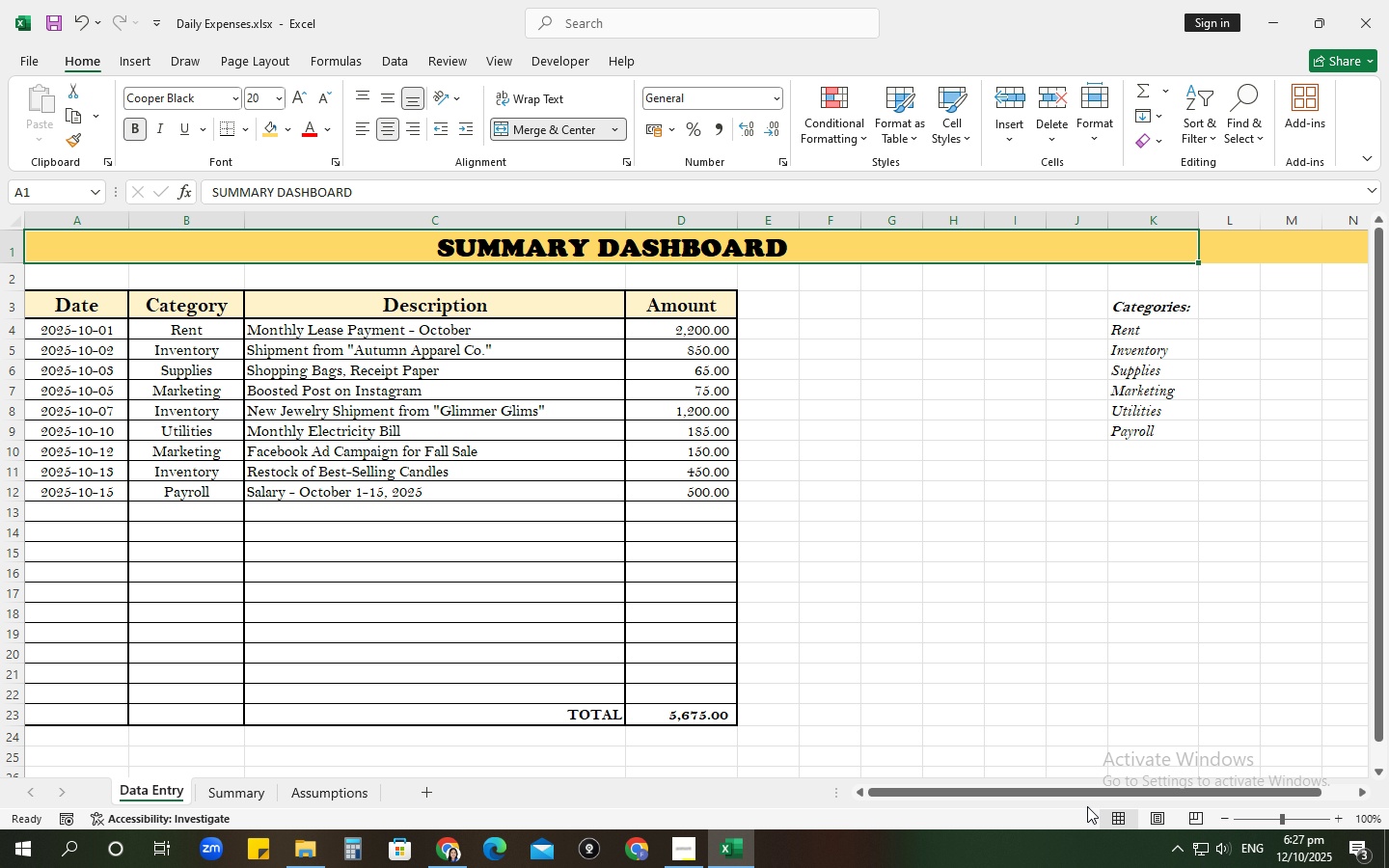 
left_click_drag(start_coordinate=[1087, 792], to_coordinate=[1340, 762])
 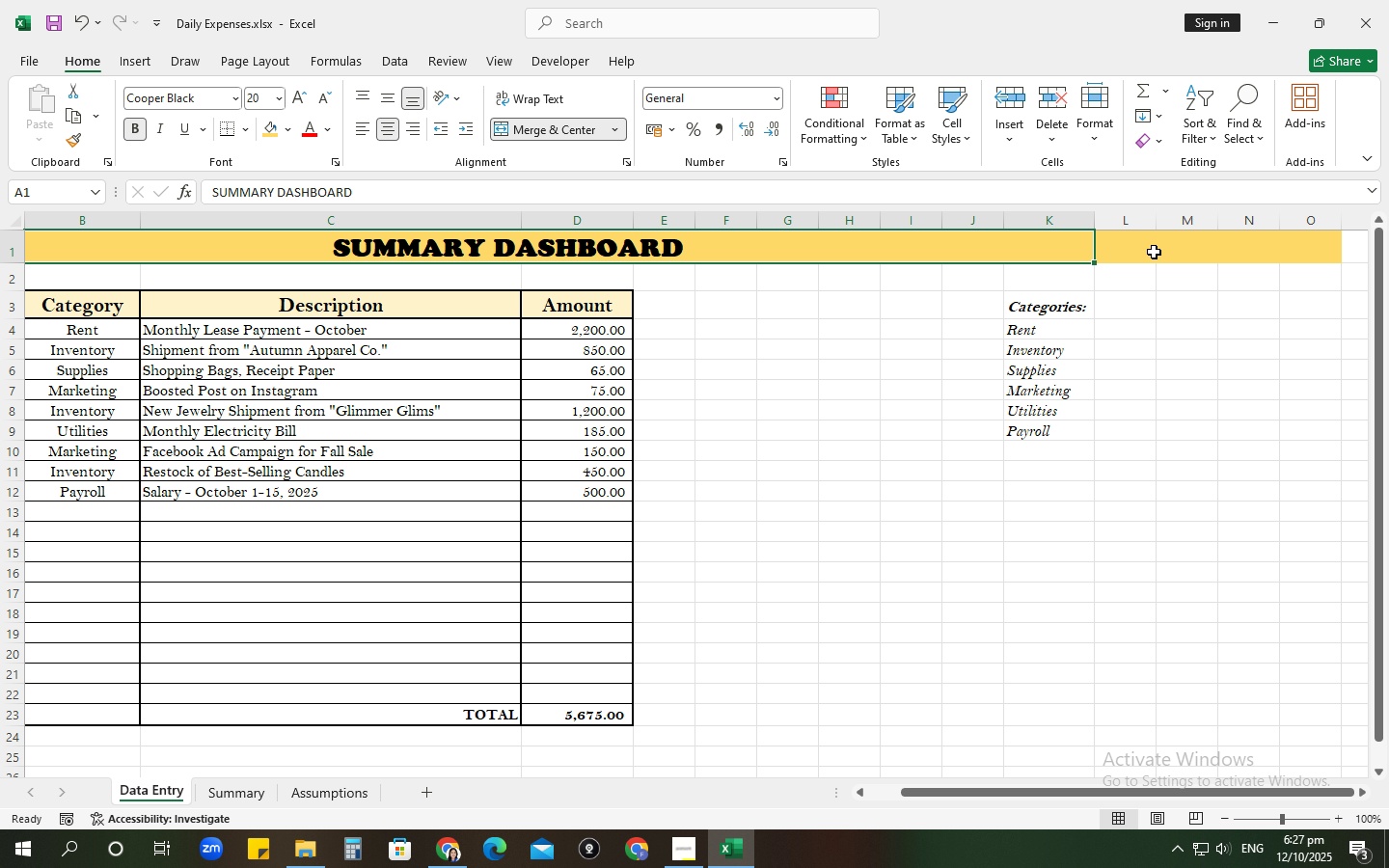 
left_click_drag(start_coordinate=[1131, 247], to_coordinate=[1304, 262])
 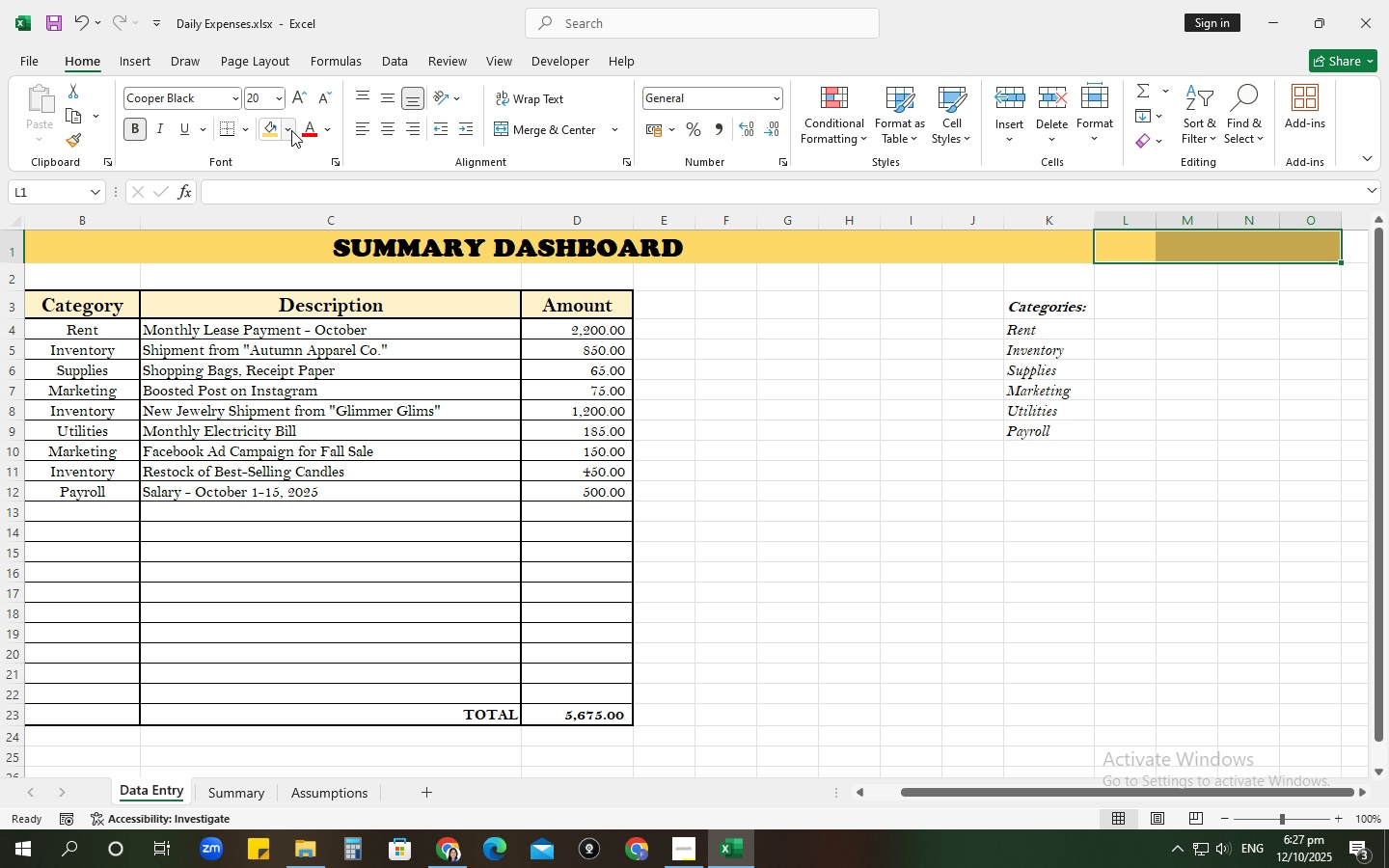 
left_click([287, 132])
 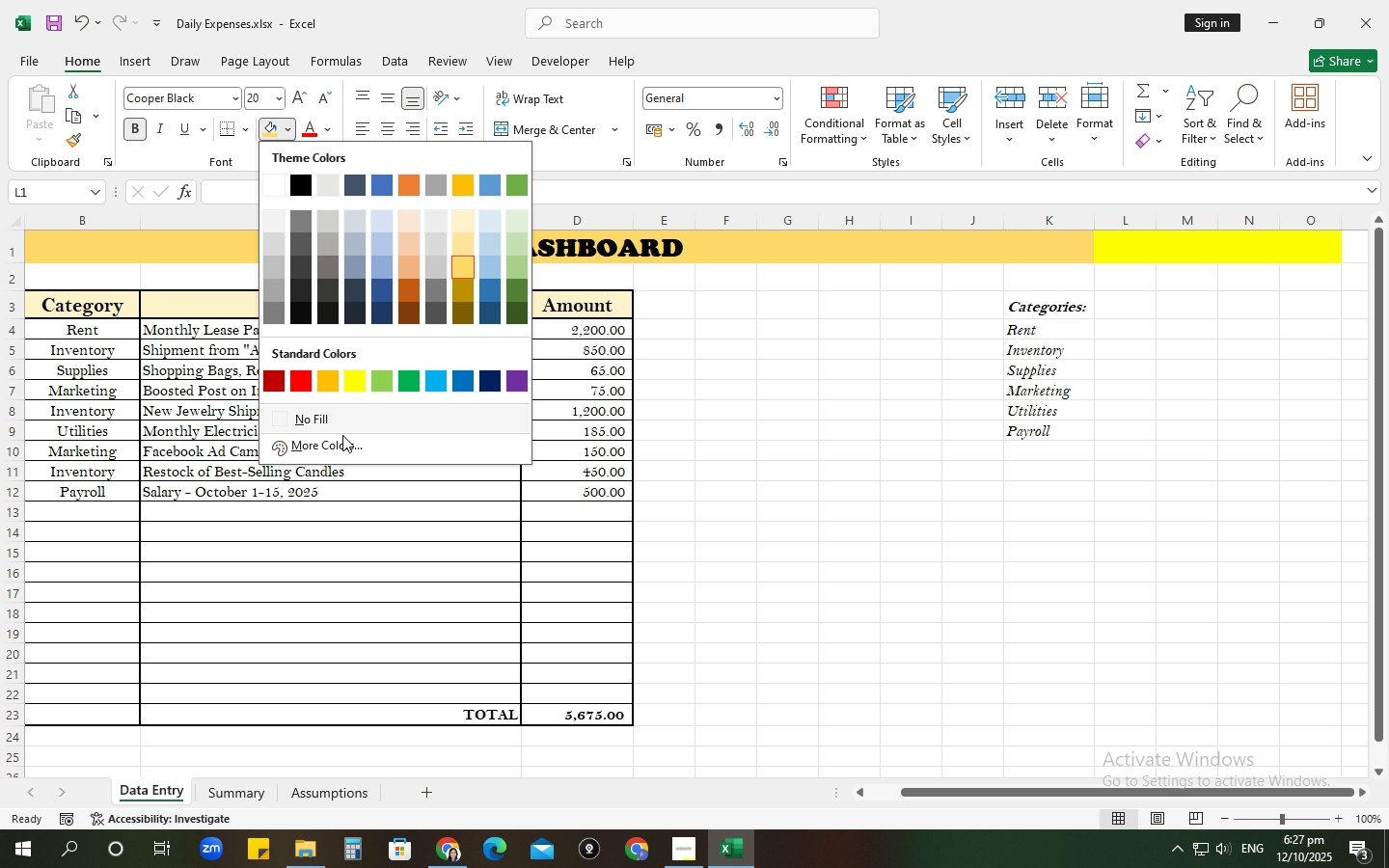 
left_click_drag(start_coordinate=[342, 436], to_coordinate=[344, 422])
 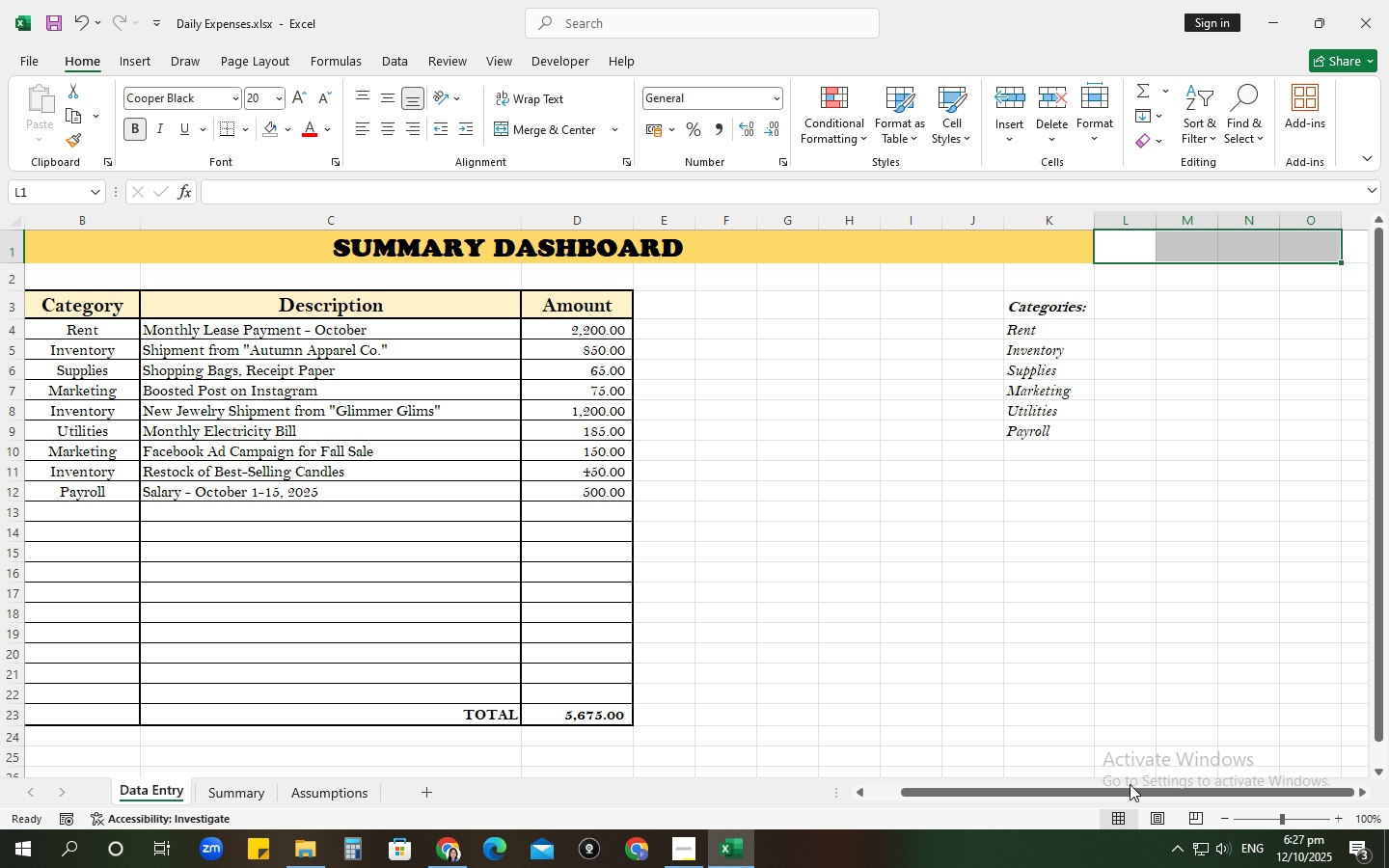 
left_click_drag(start_coordinate=[1130, 787], to_coordinate=[914, 776])
 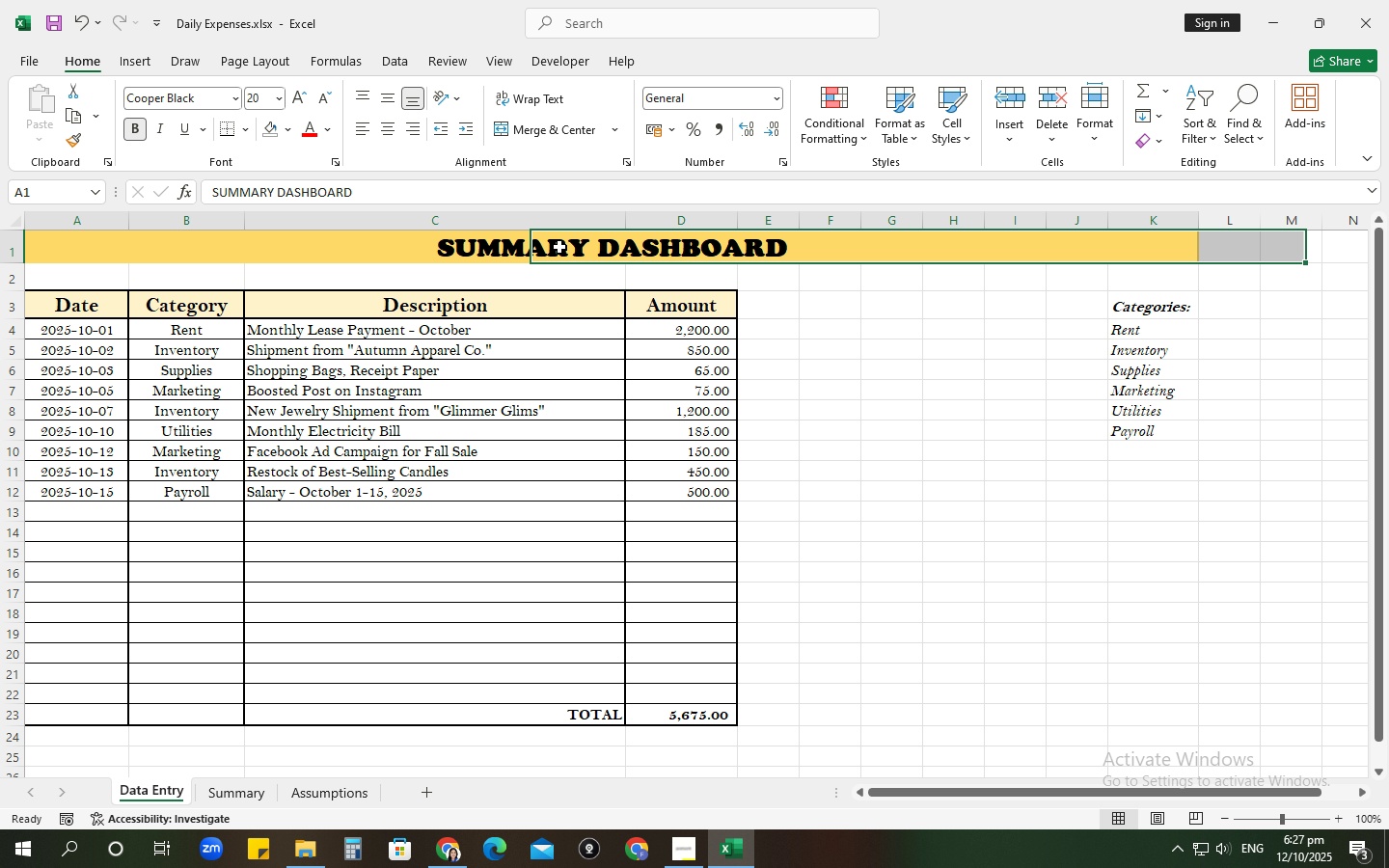 
left_click([559, 247])
 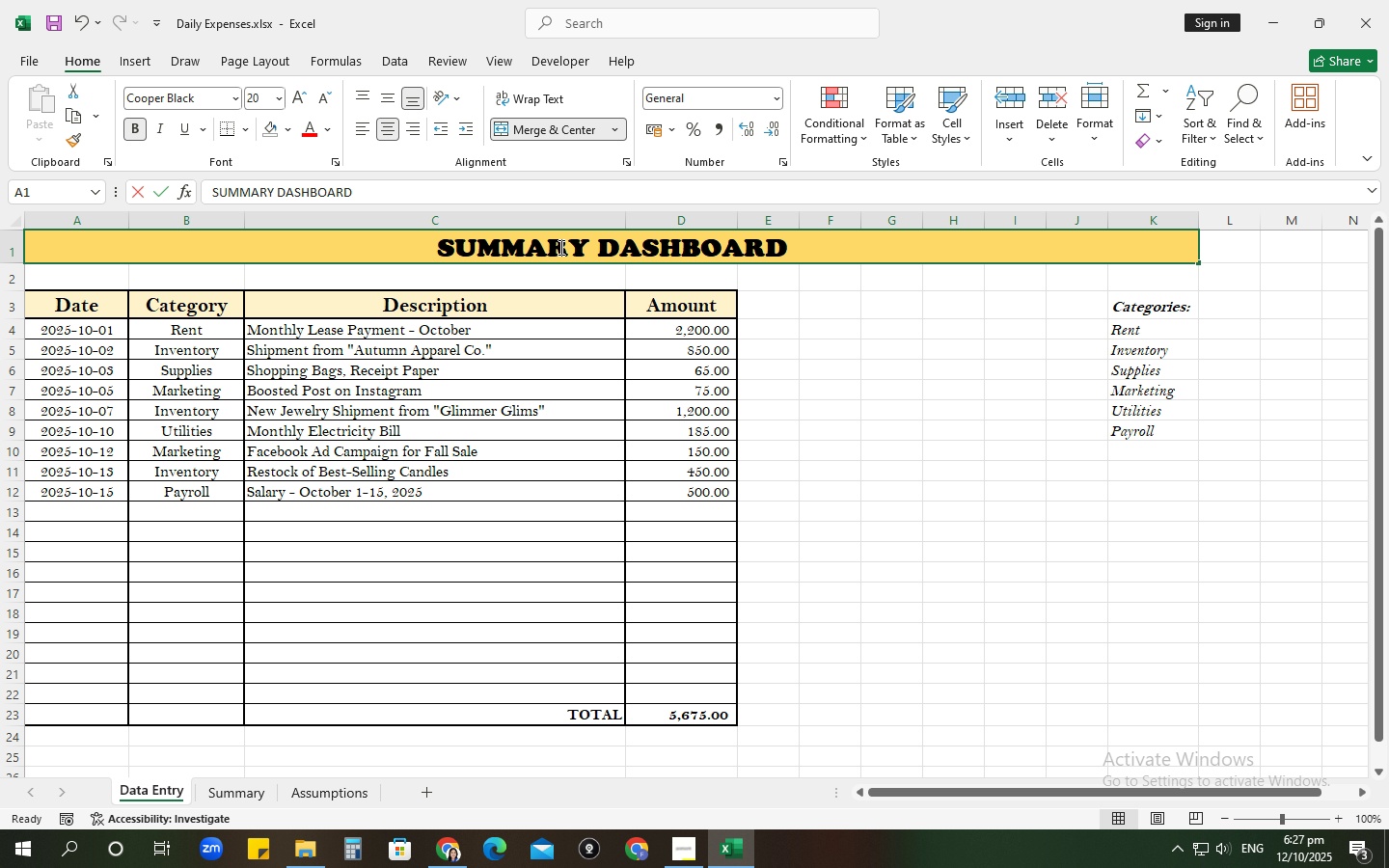 
type(DAILY EXPENSES DATA ENTRY)
 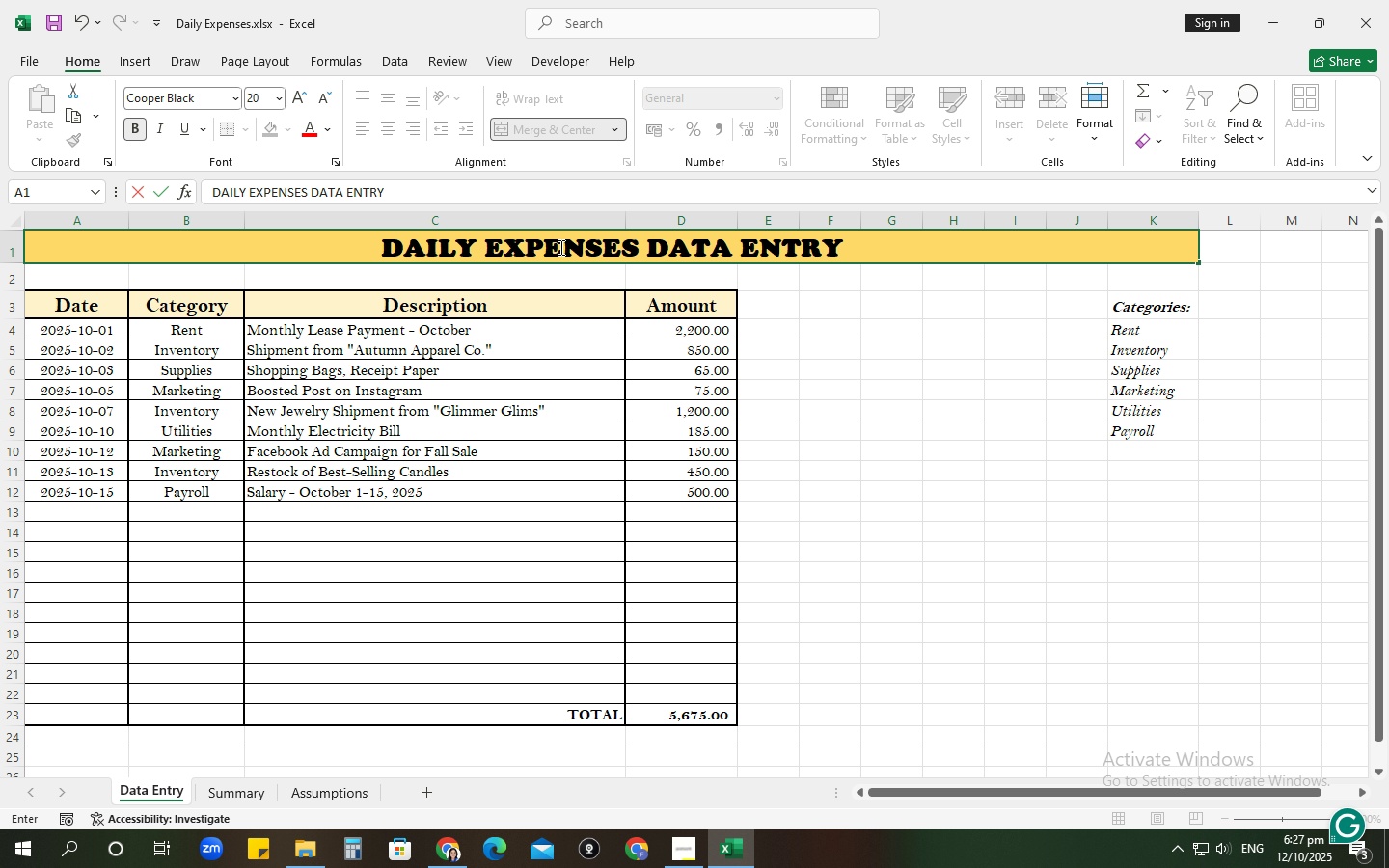 
key(Enter)
 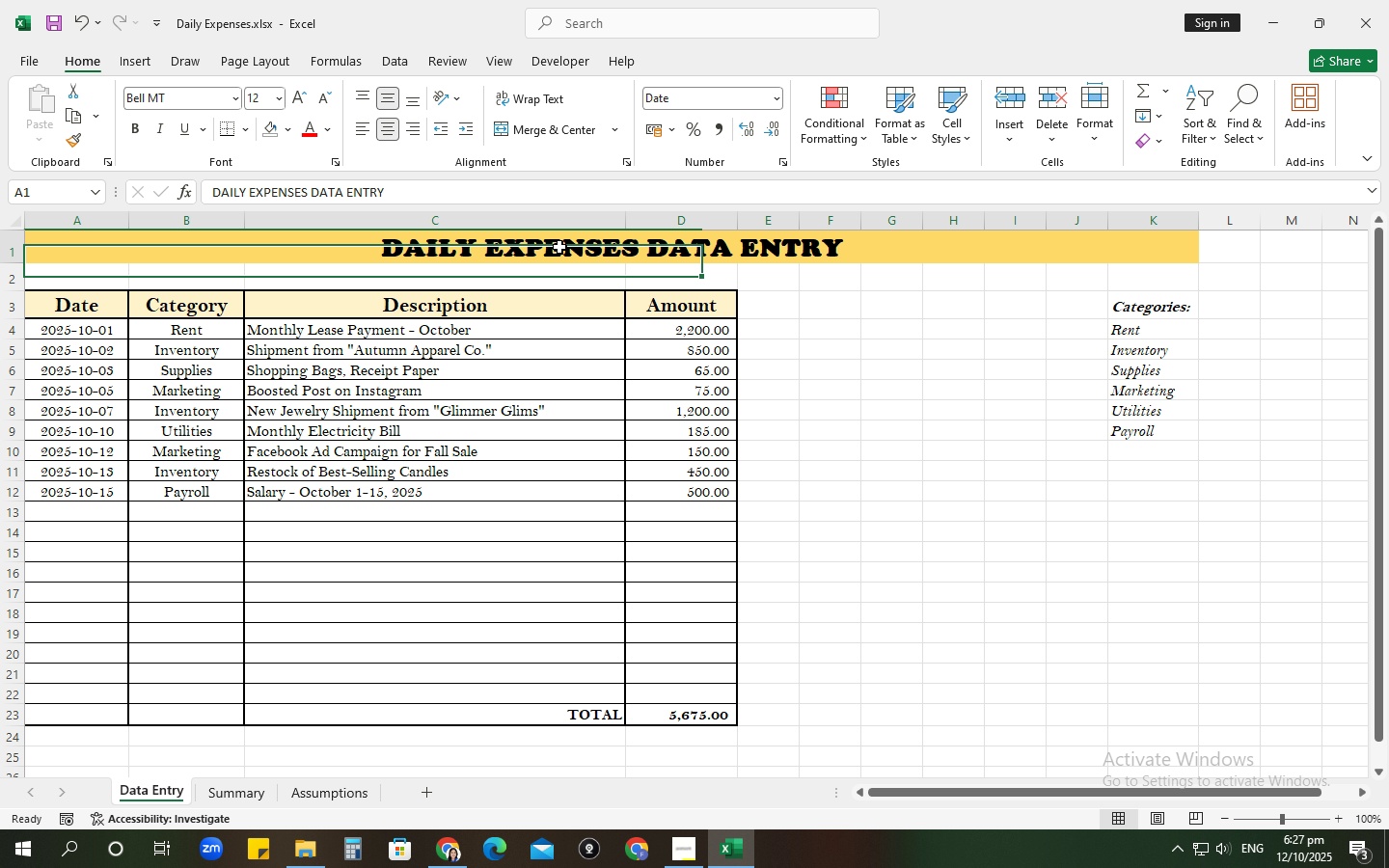 
left_click([559, 247])
 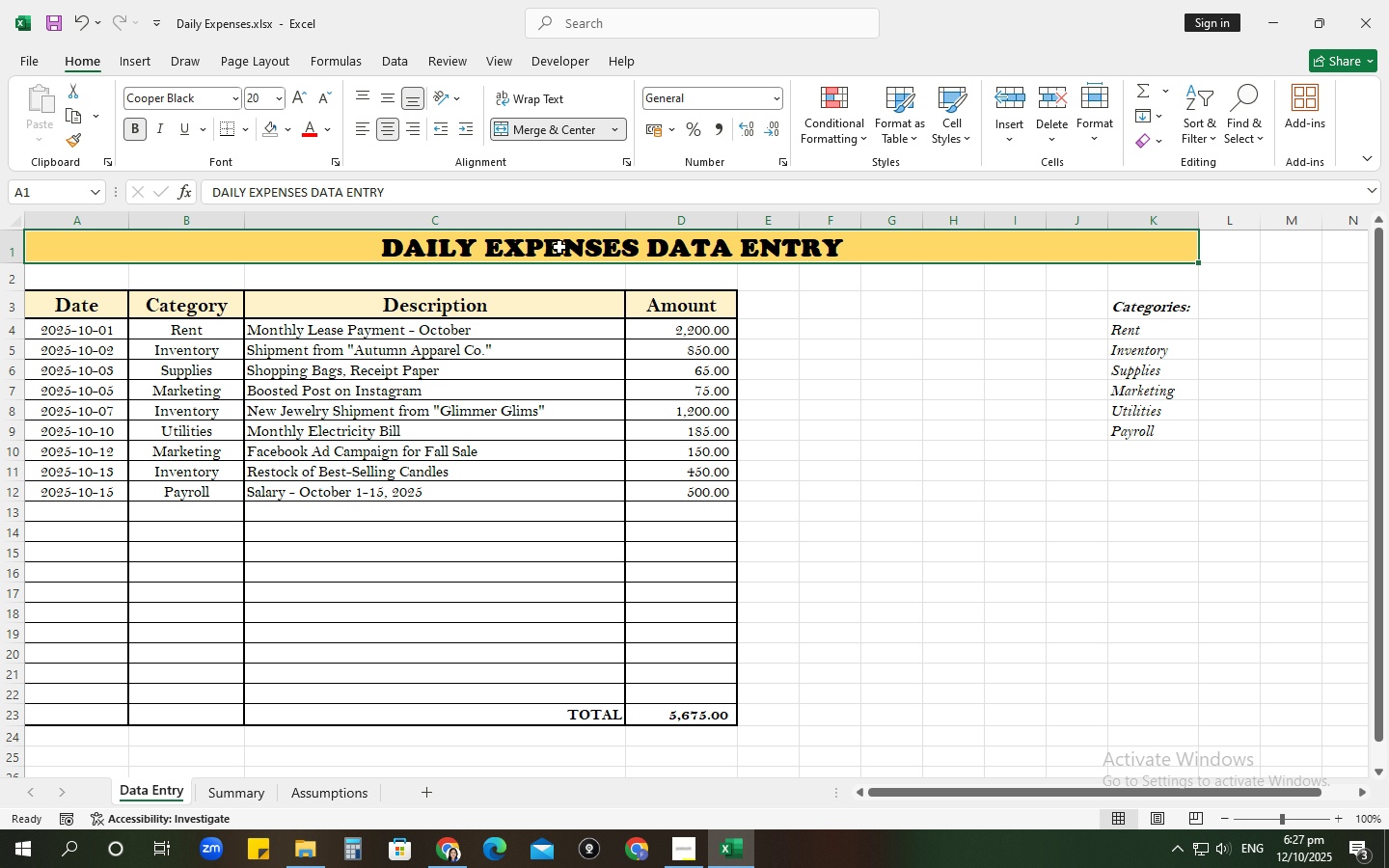 
key(Control+C)
 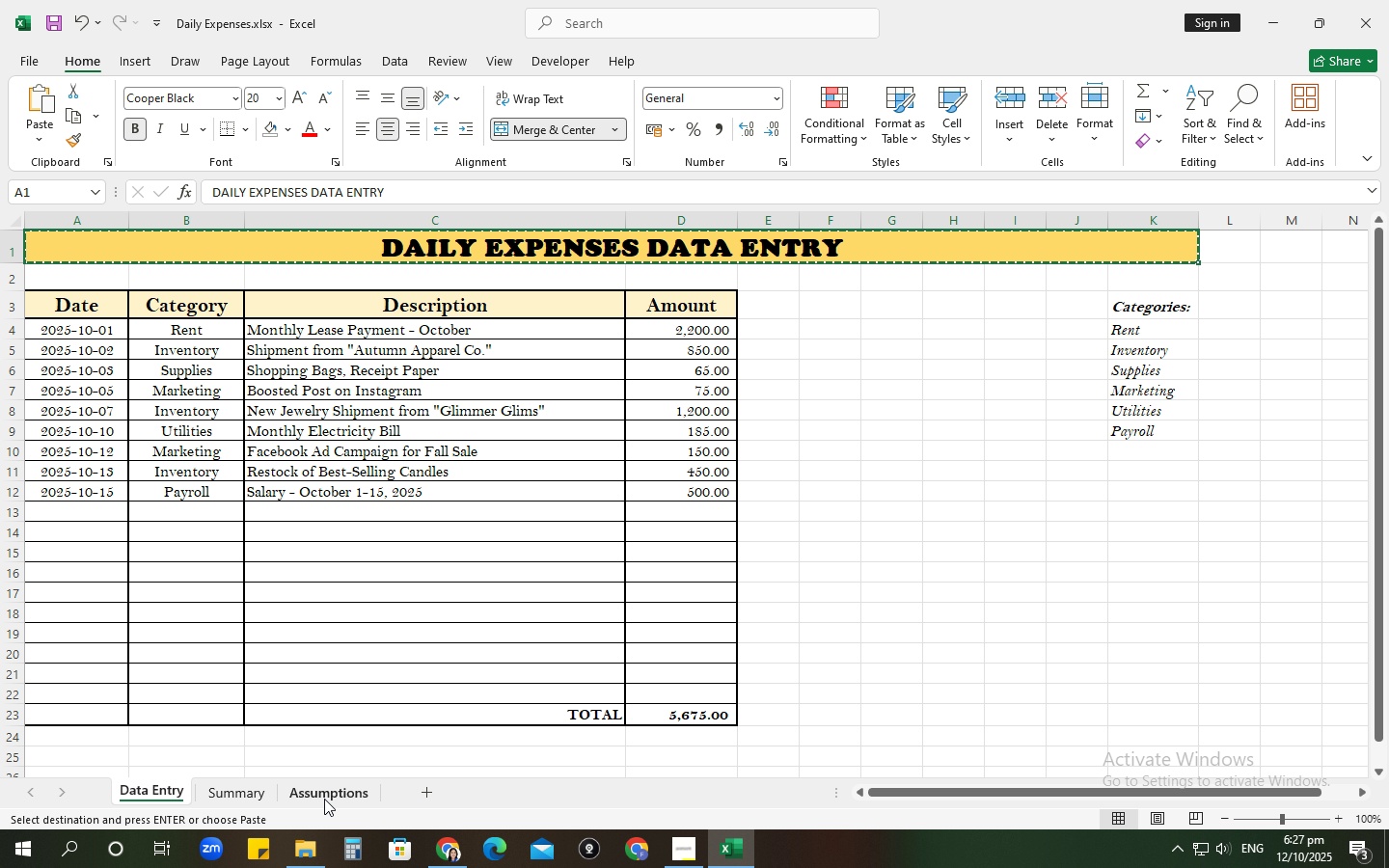 
left_click([324, 799])
 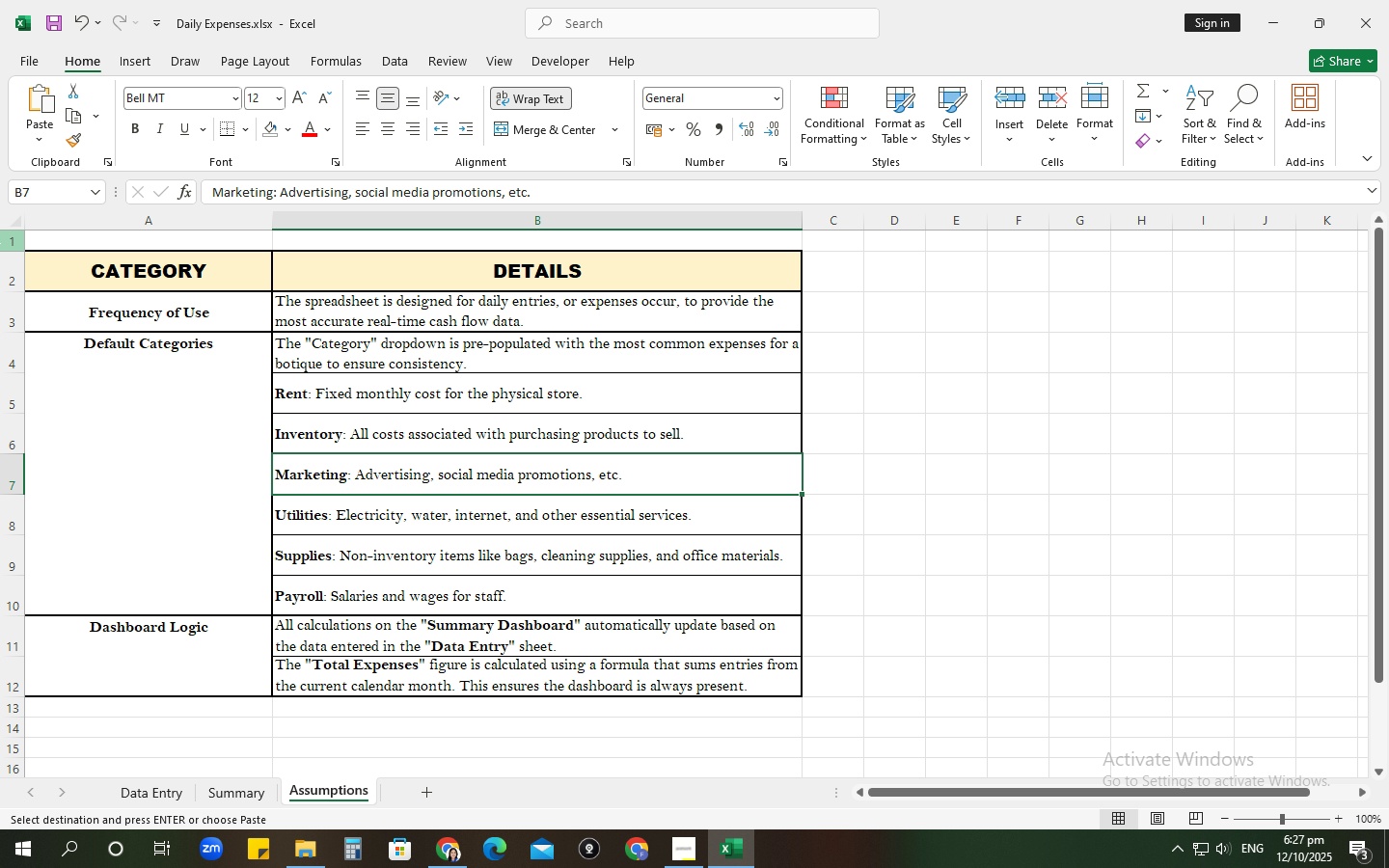 
left_click([0, 243])
 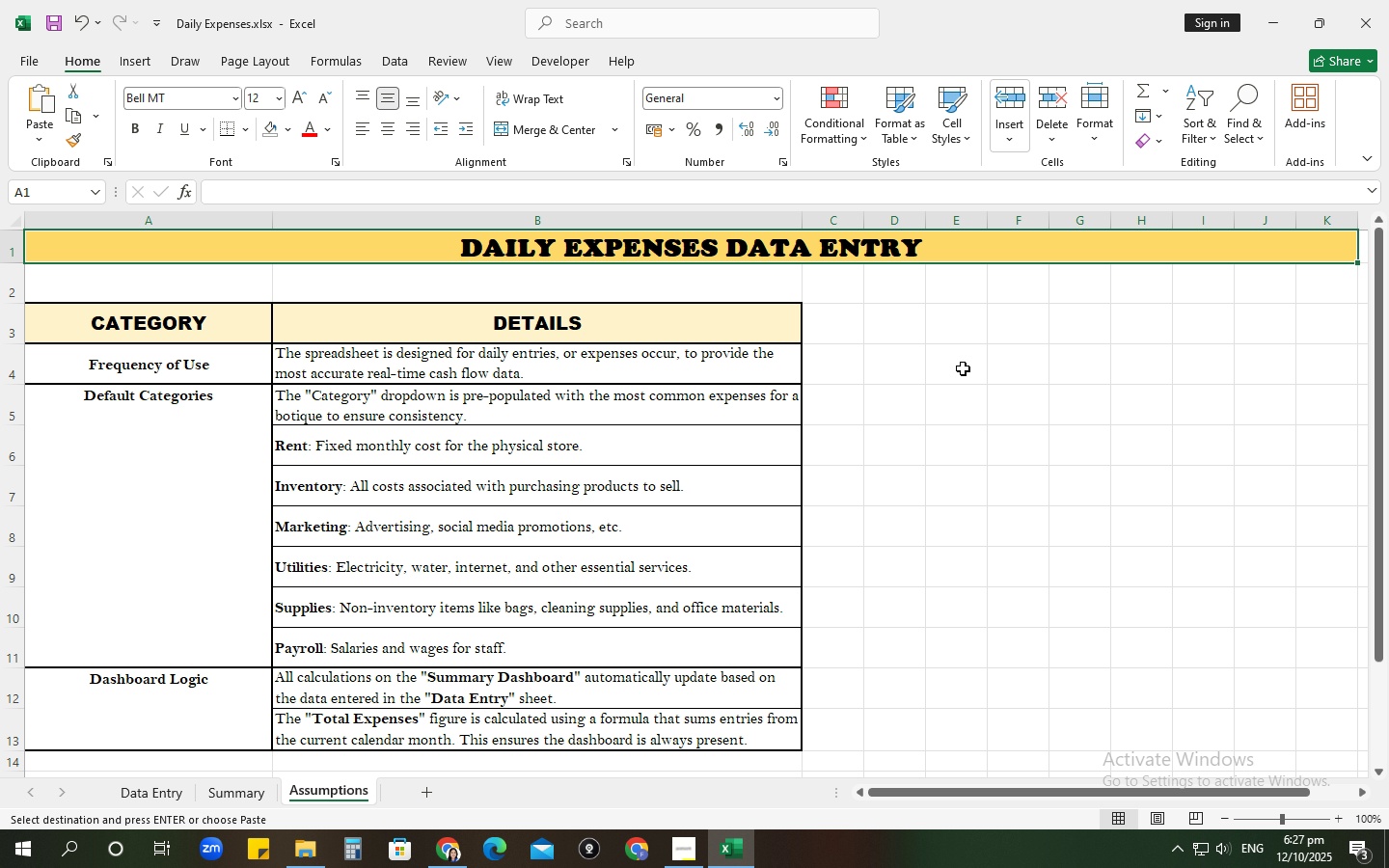 
double_click([928, 454])
 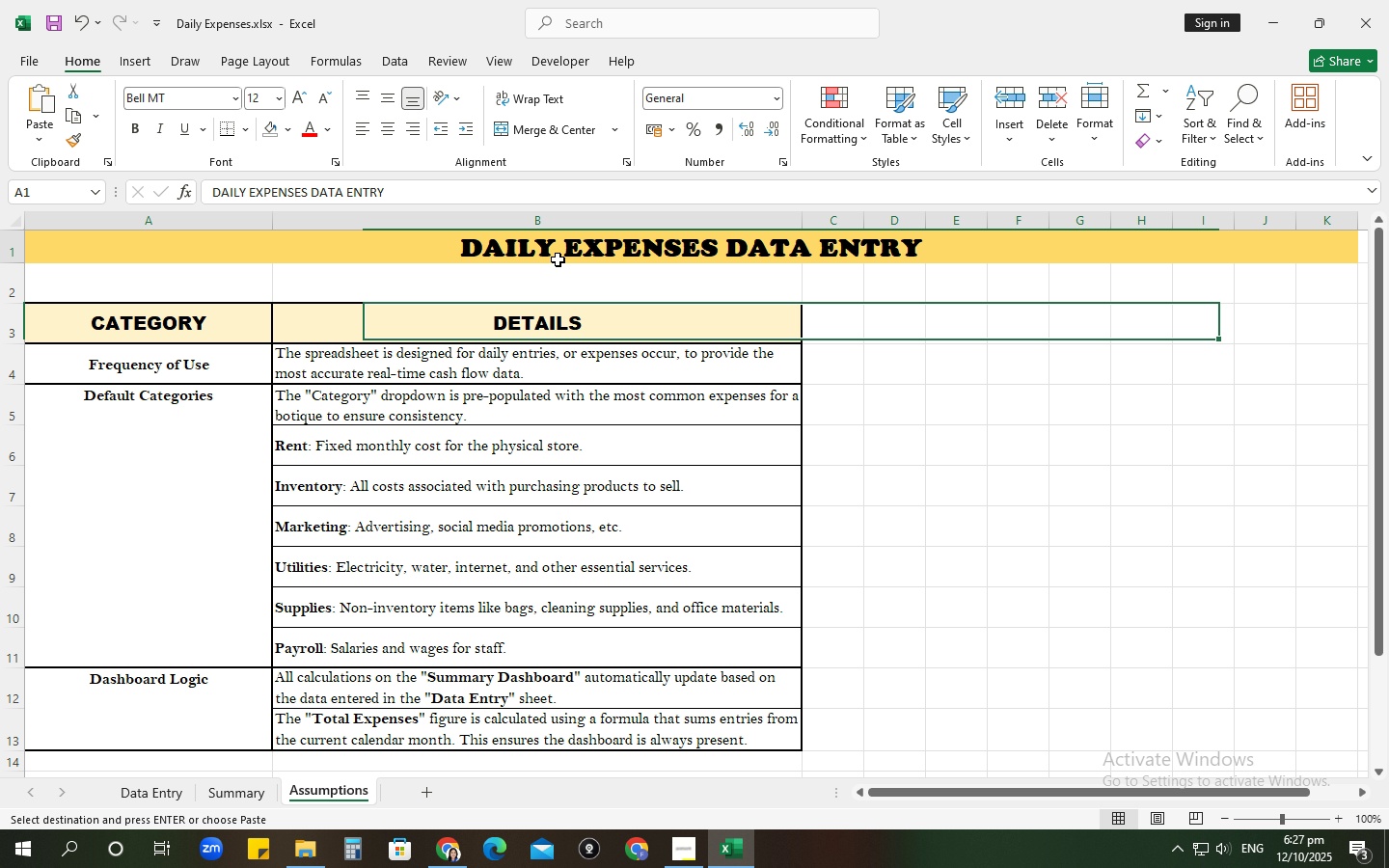 
left_click([558, 259])
 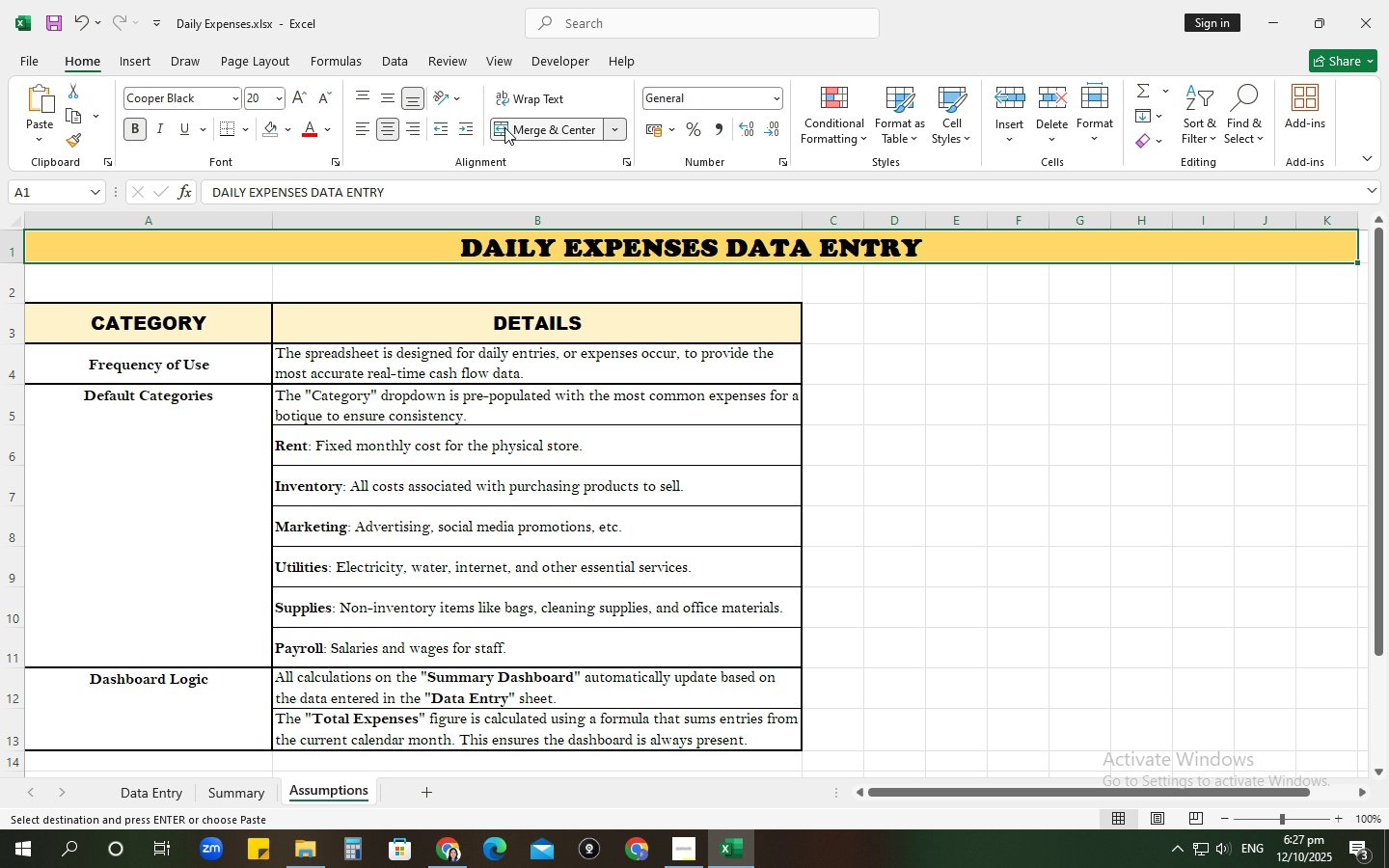 
left_click([535, 136])
 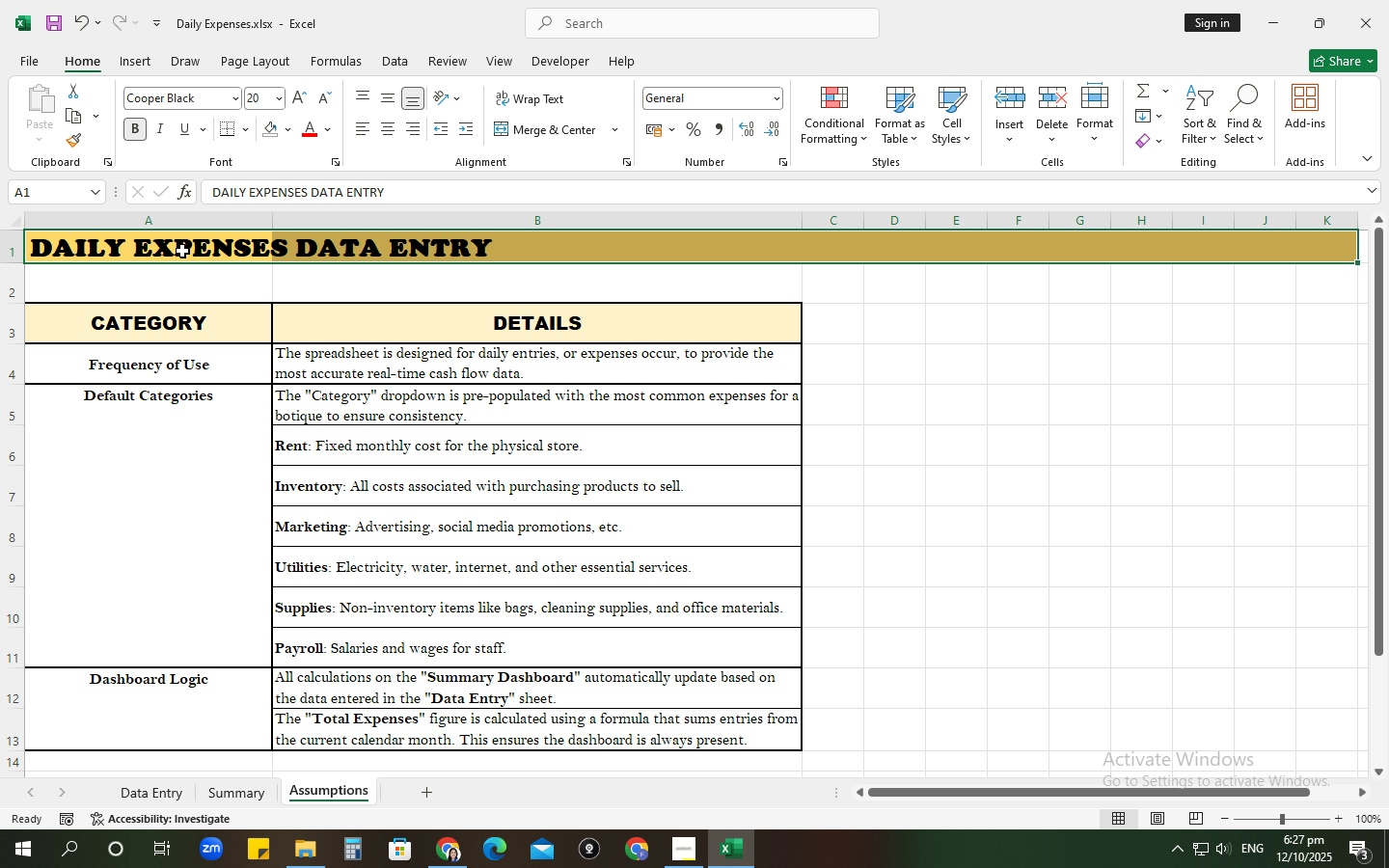 
left_click_drag(start_coordinate=[156, 255], to_coordinate=[768, 210])
 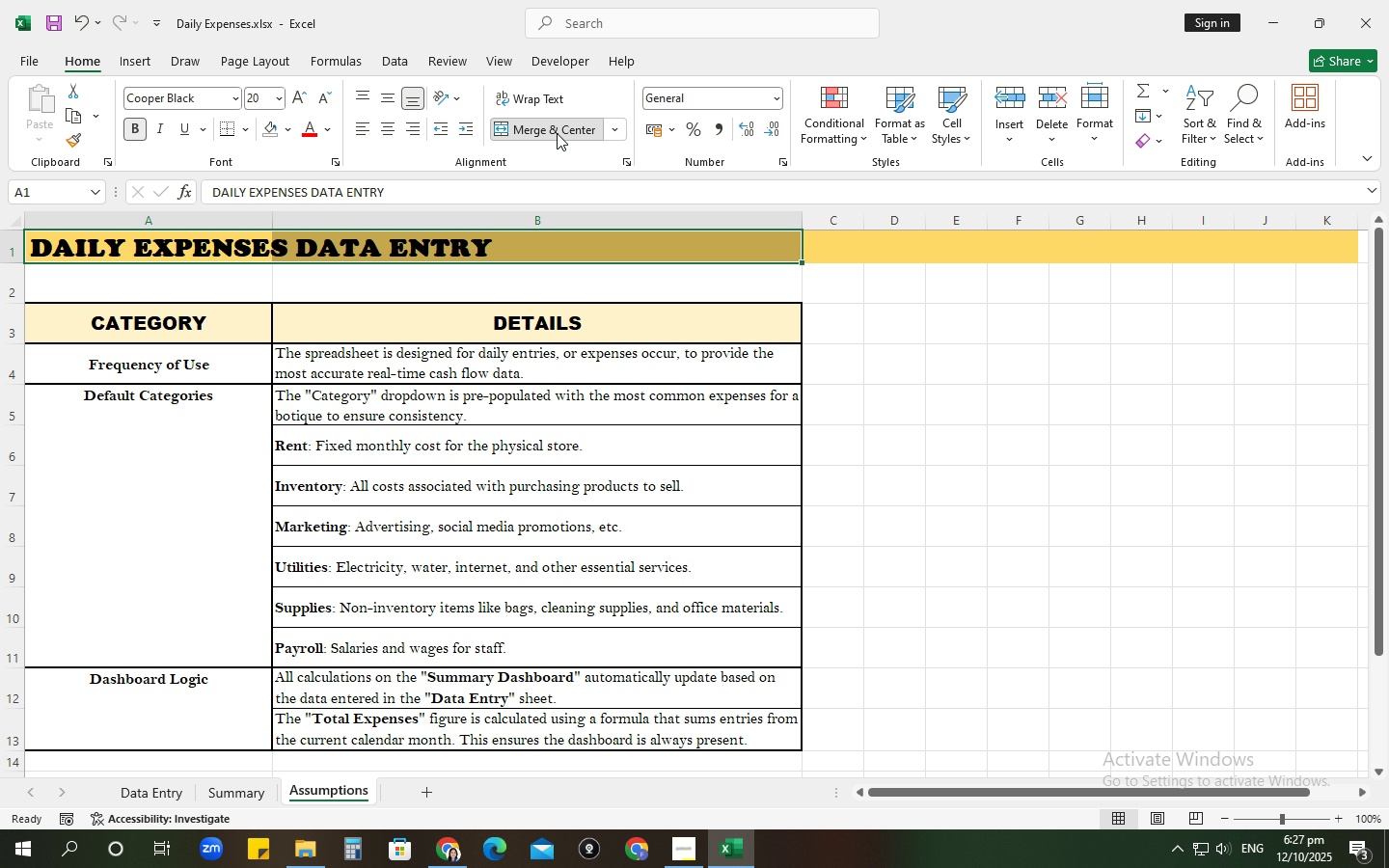 
left_click([557, 133])
 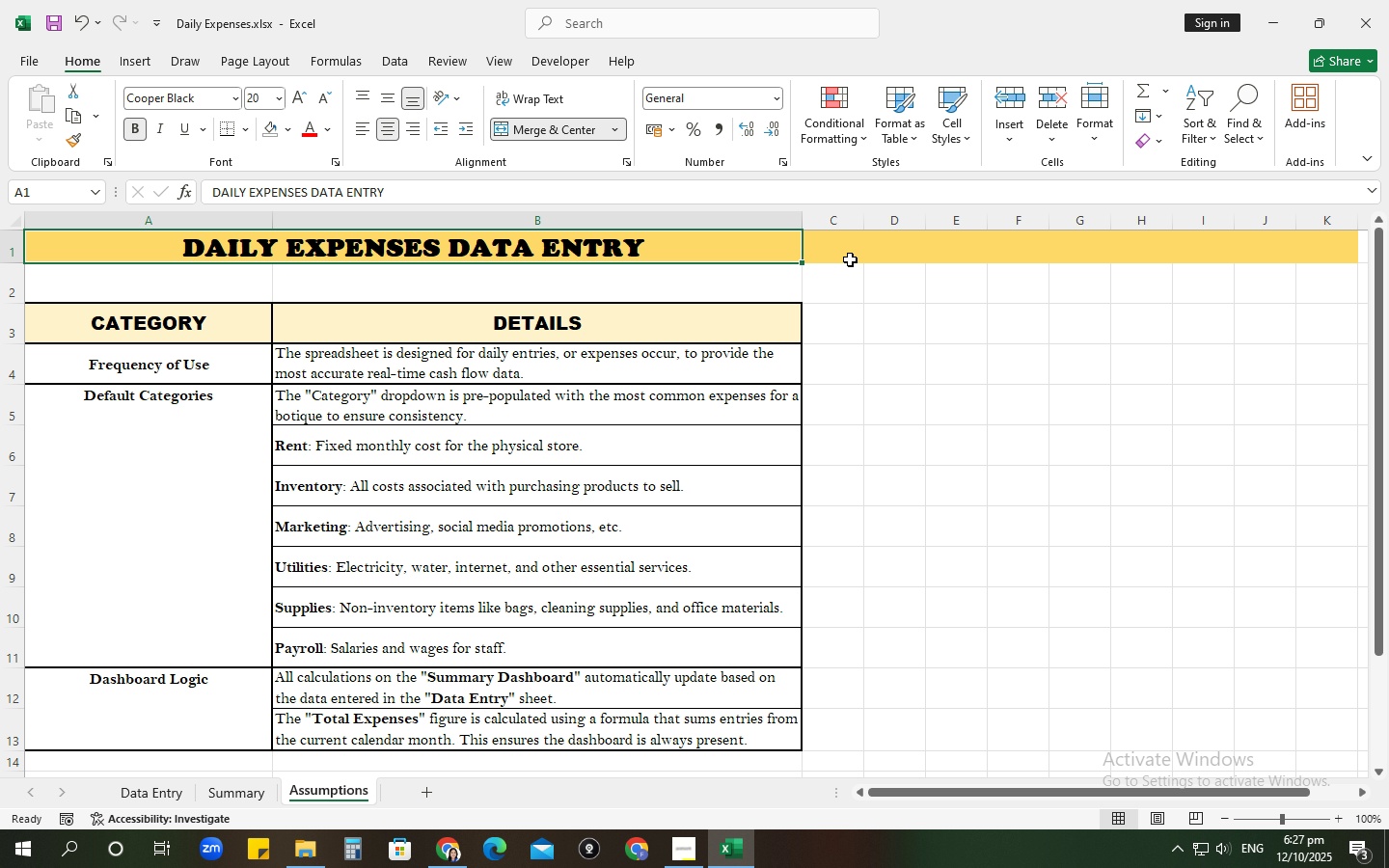 
left_click_drag(start_coordinate=[850, 257], to_coordinate=[1165, 231])
 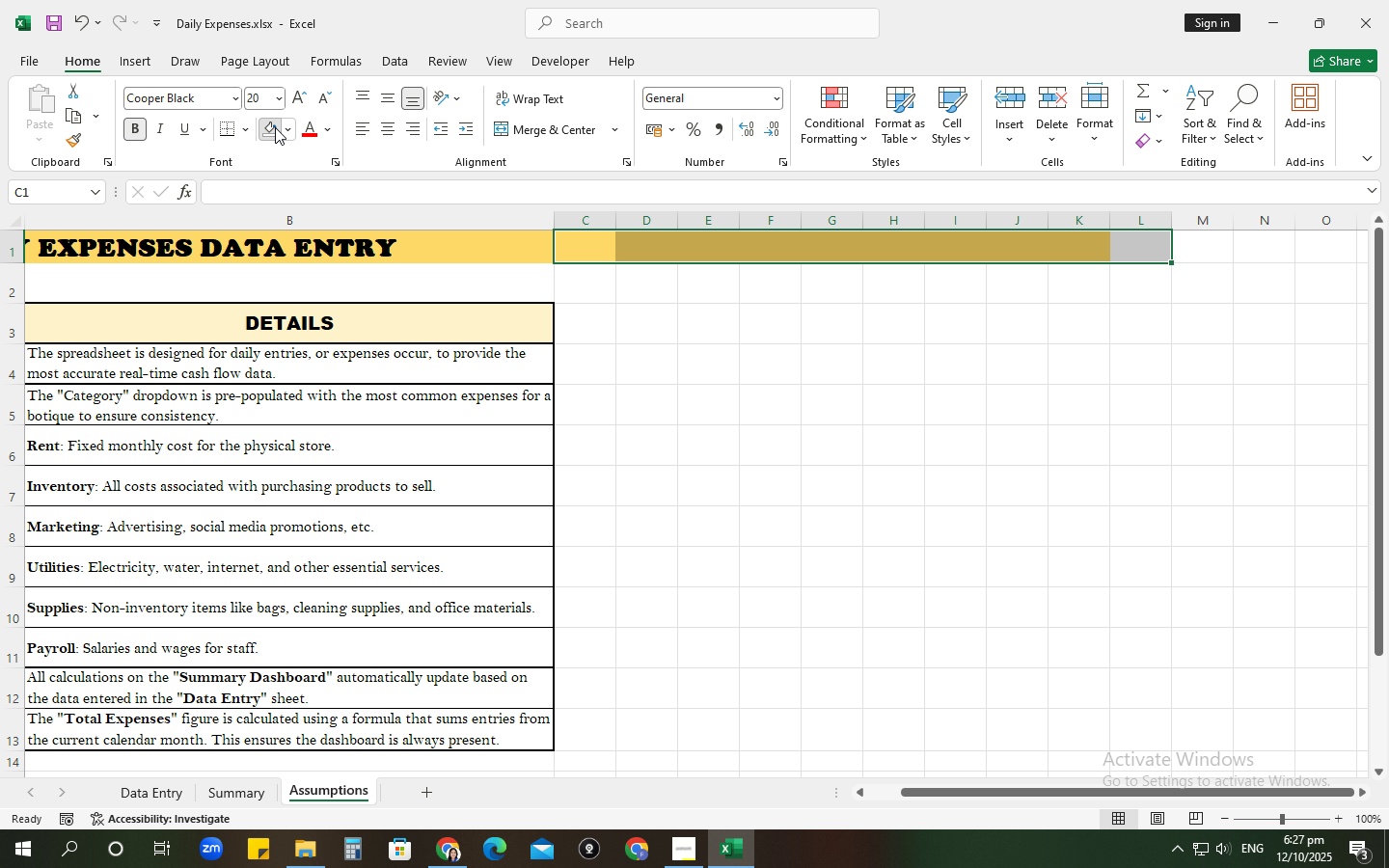 
left_click([275, 127])
 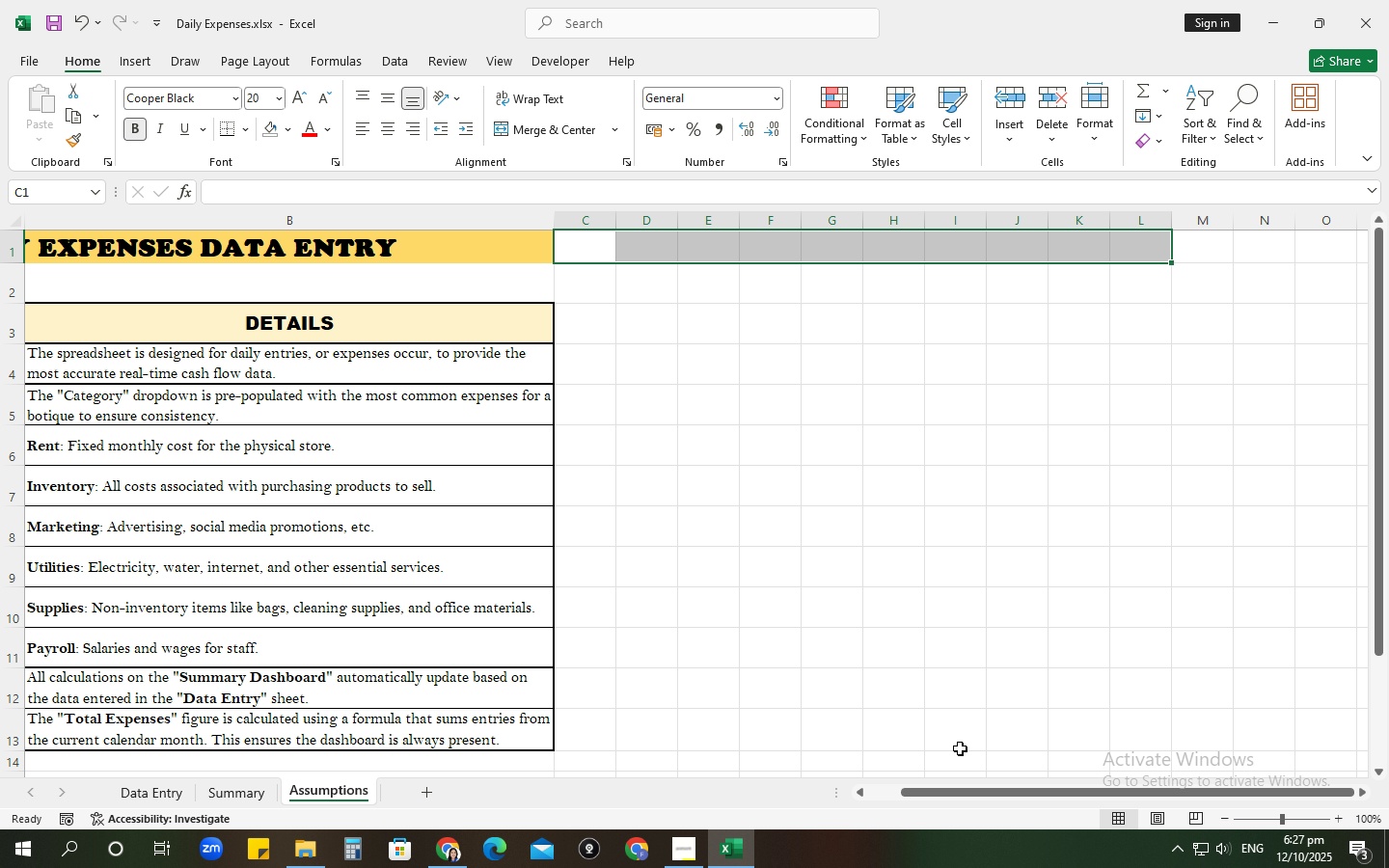 
left_click_drag(start_coordinate=[966, 789], to_coordinate=[449, 632])
 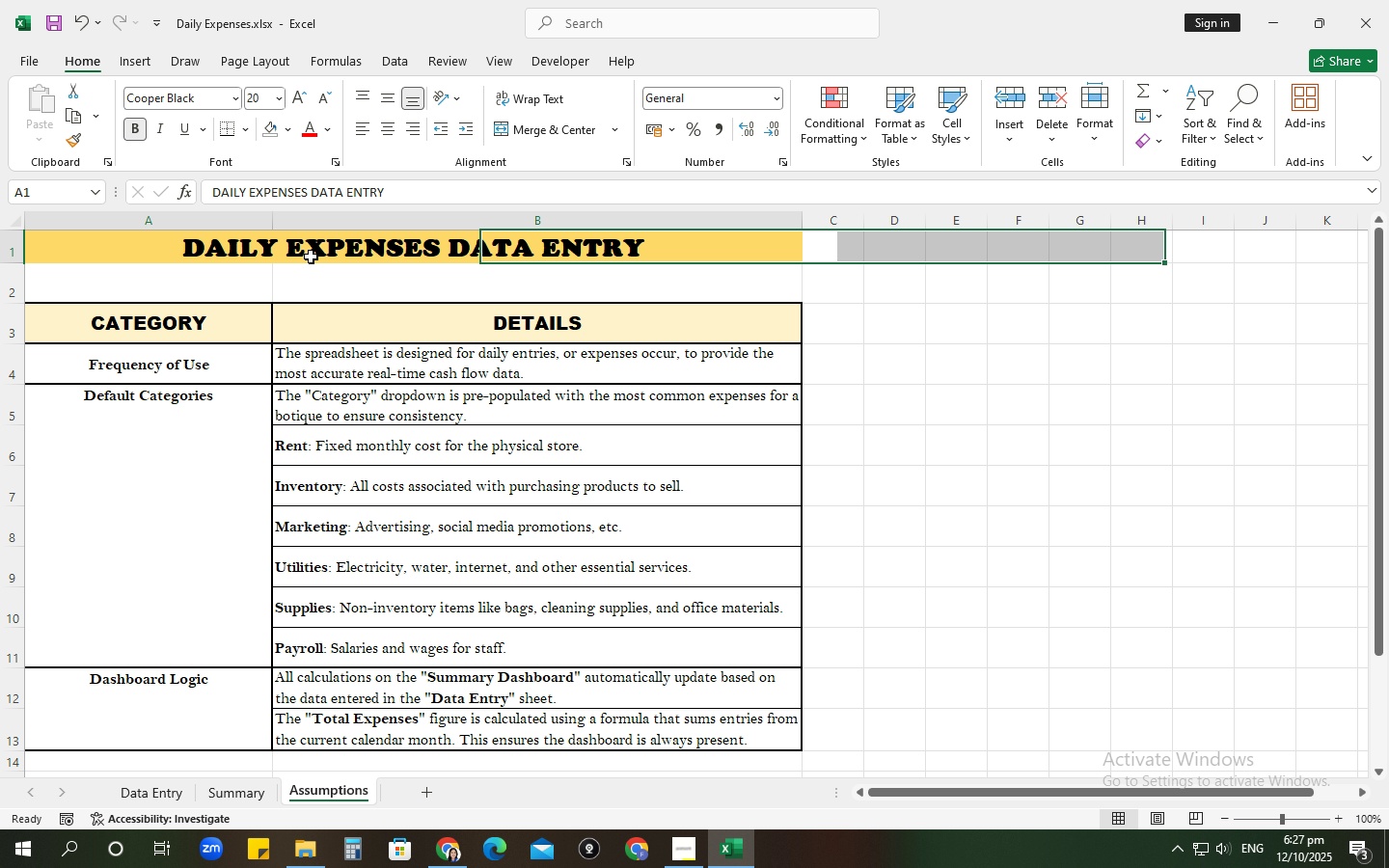 
left_click([311, 257])
 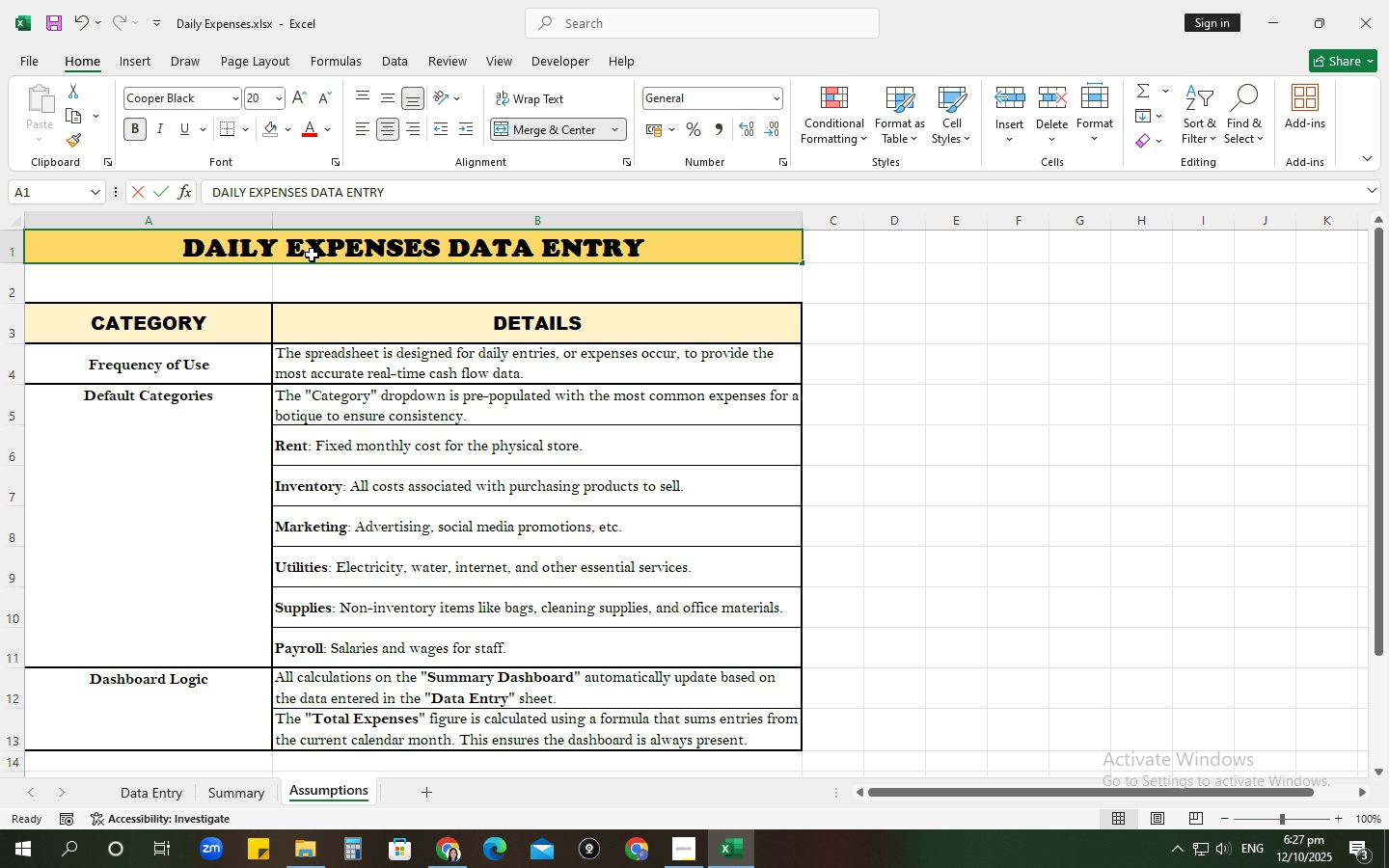 
type(DOCUMENTED ASSUMPTIONS)
 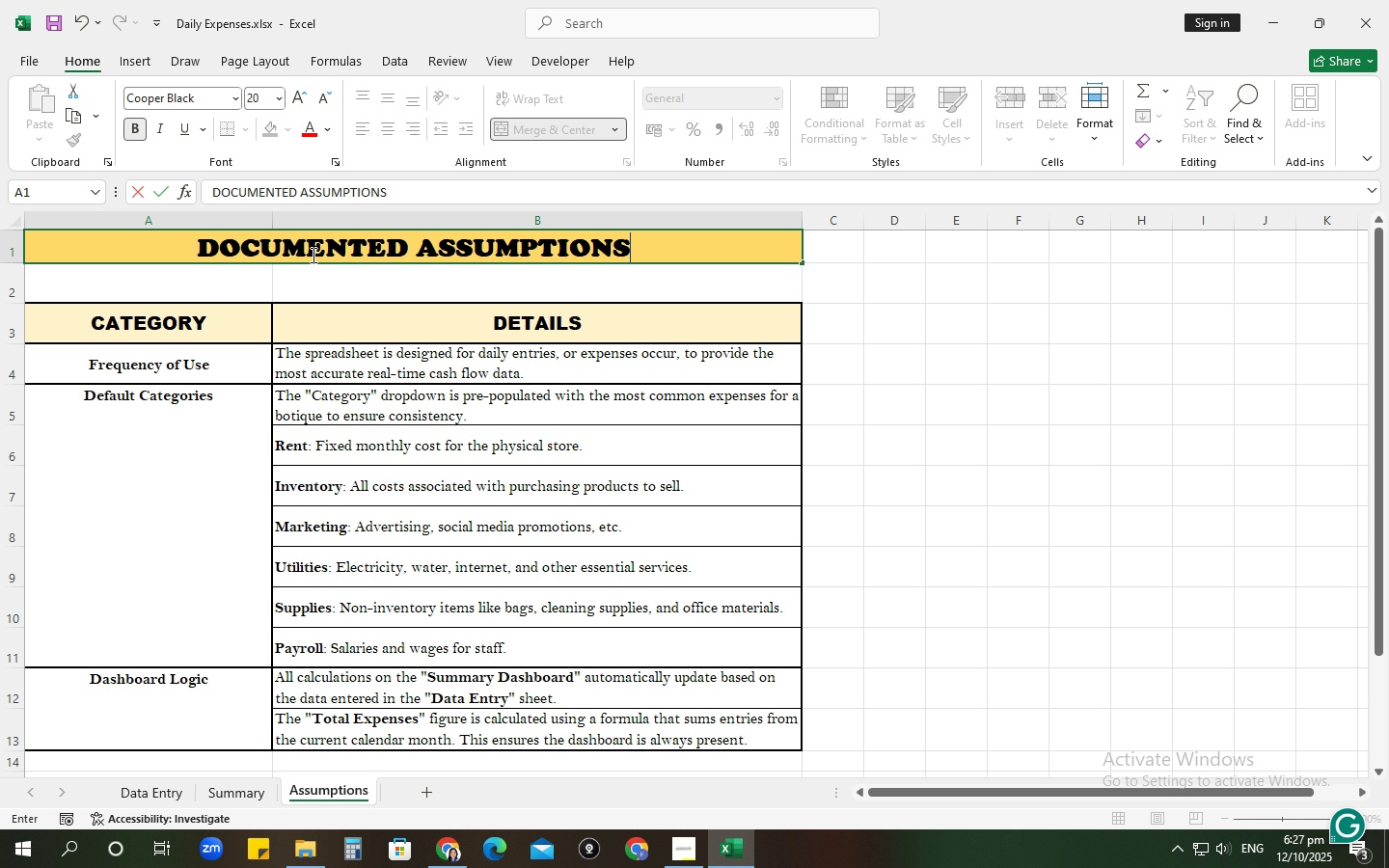 
key(Enter)
 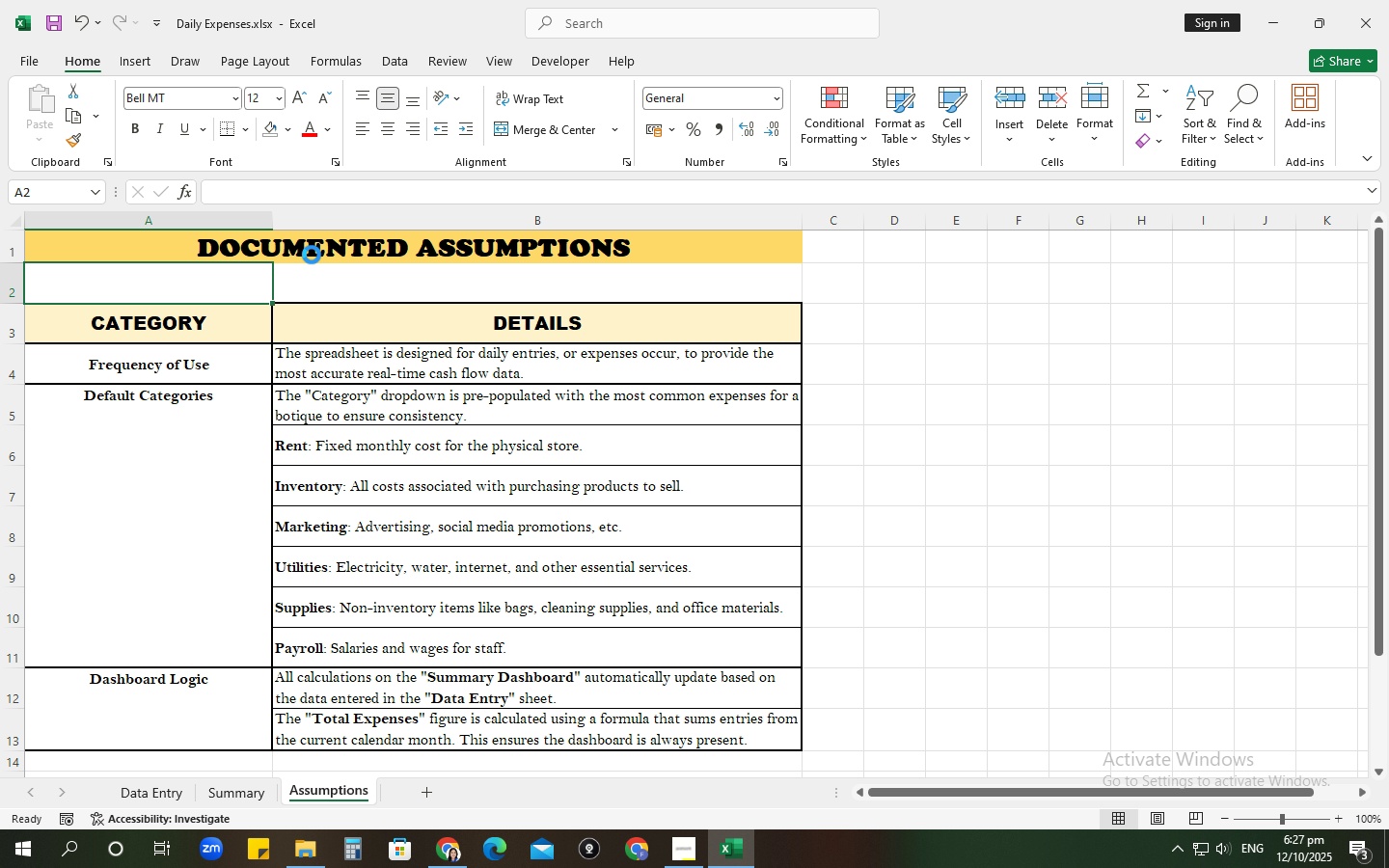 
key(Control+S)
 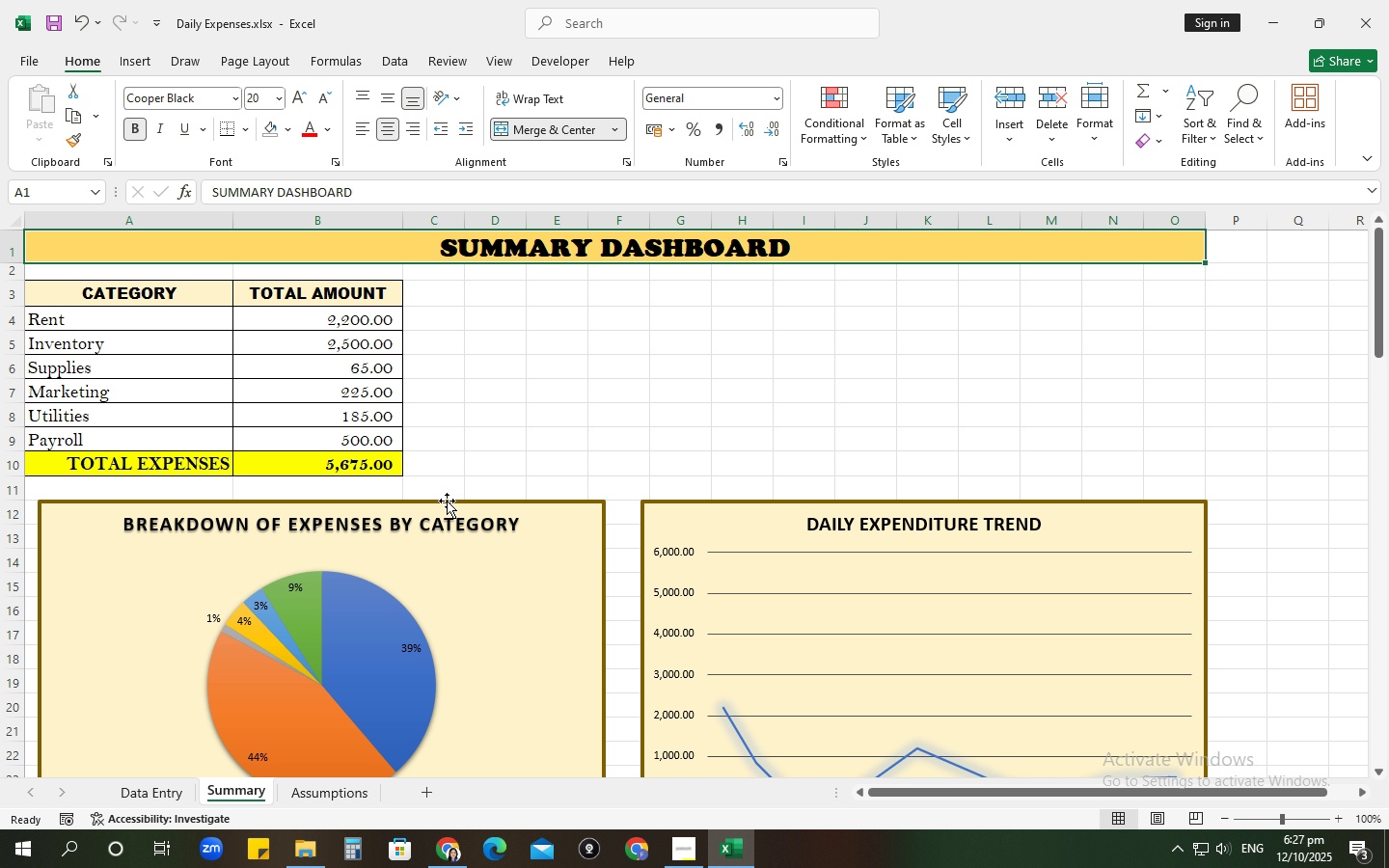 
left_click([558, 247])
 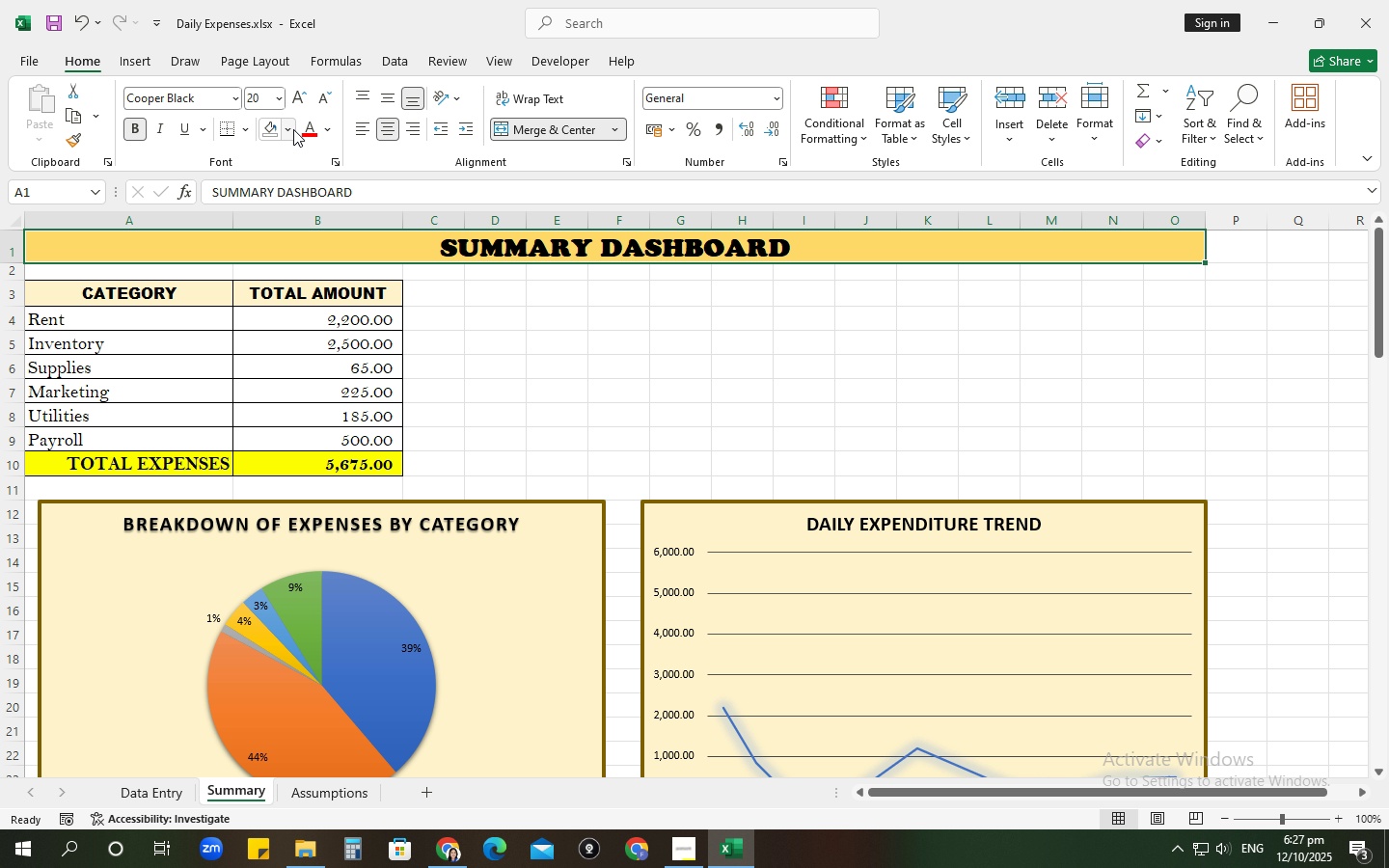 
left_click([293, 129])
 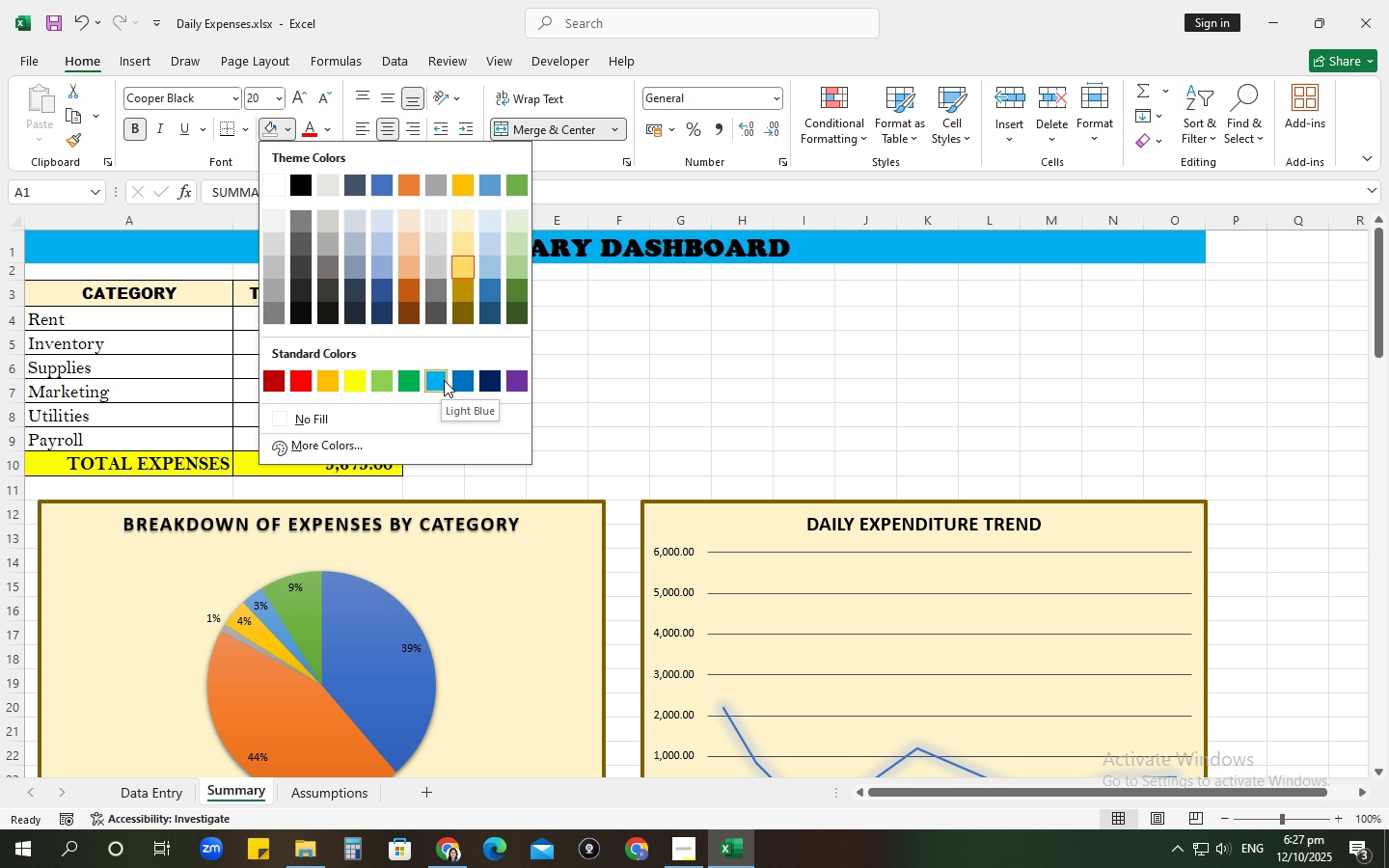 
wait(5.96)
 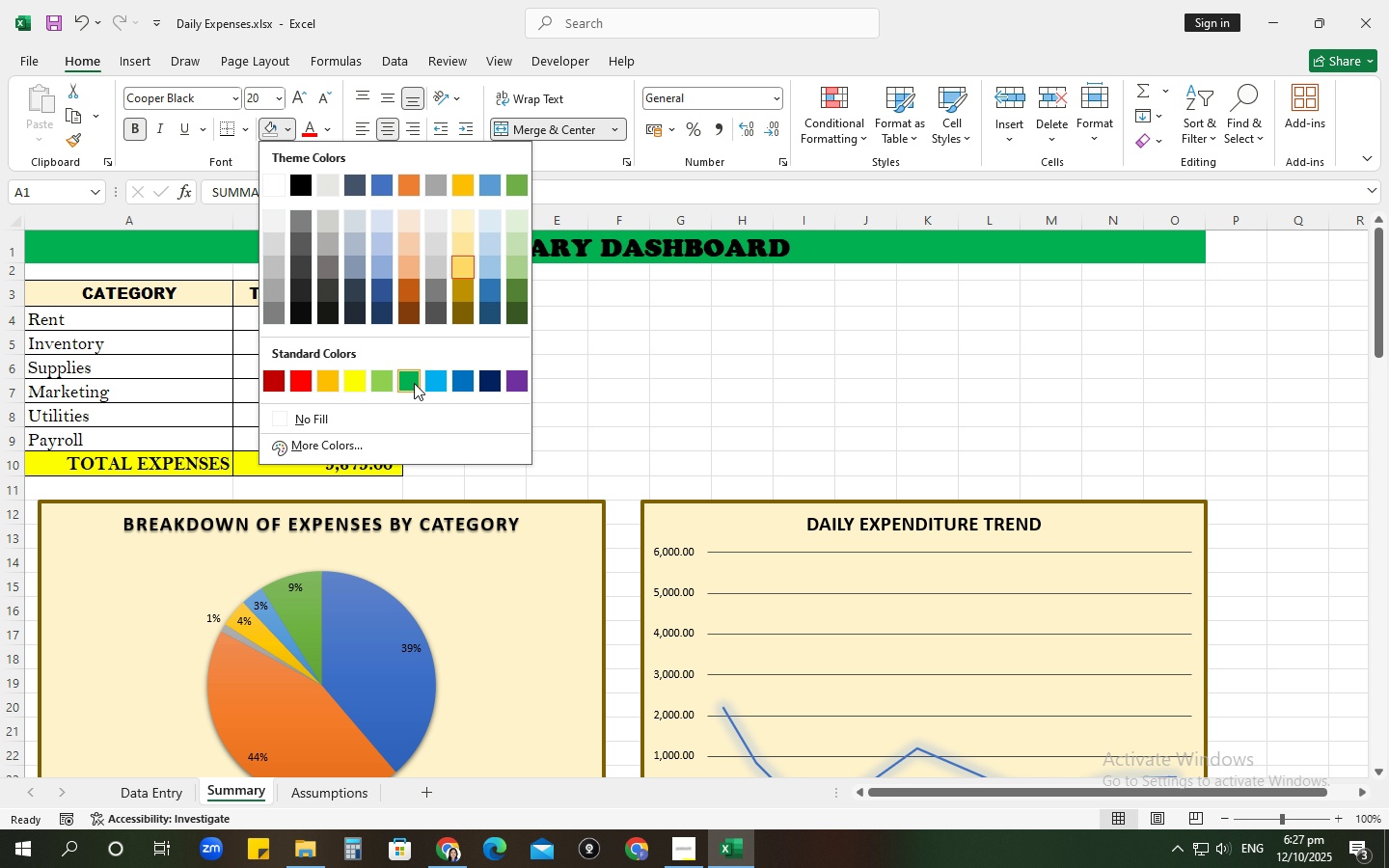 
left_click([430, 378])
 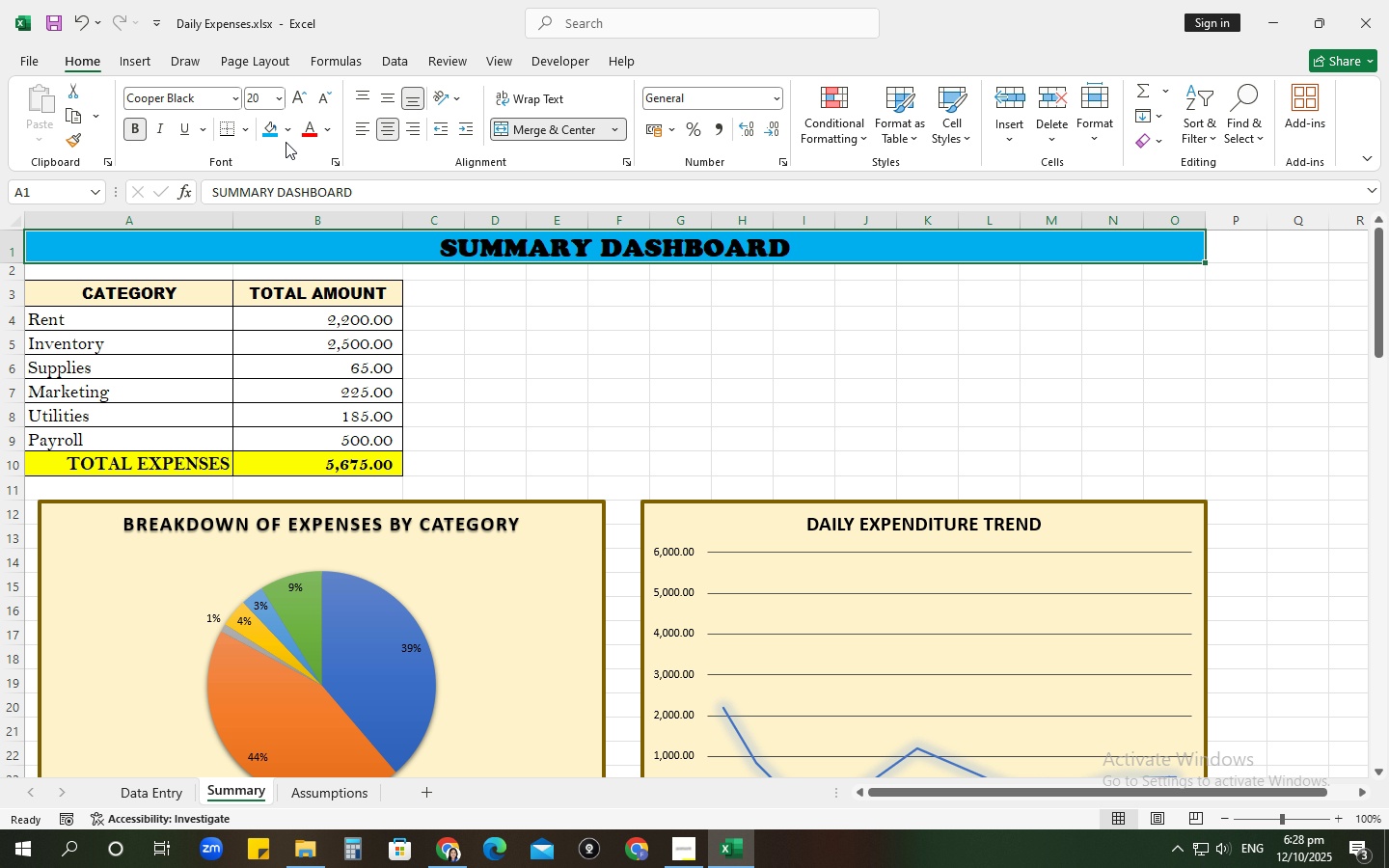 
left_click([287, 128])
 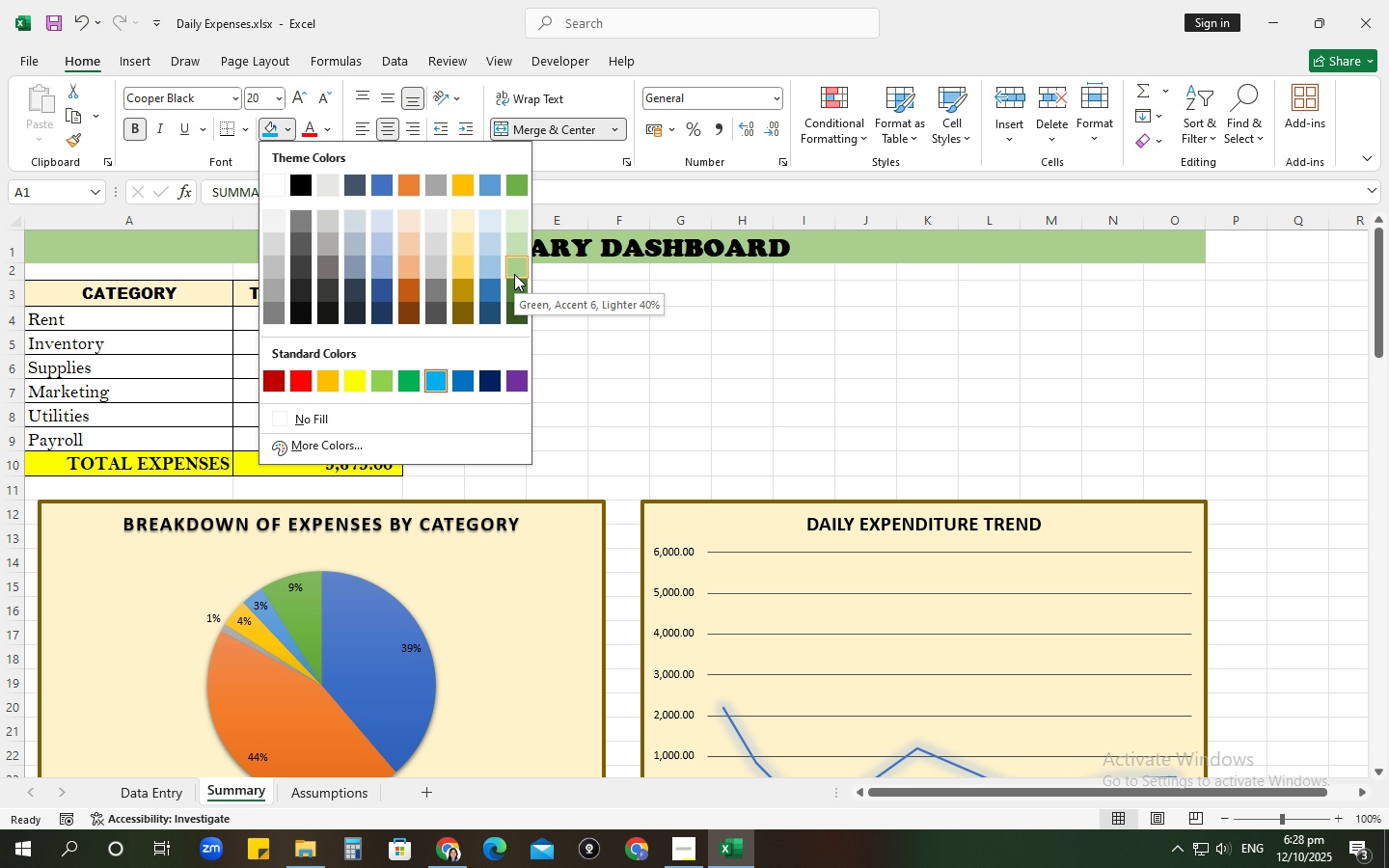 
wait(6.69)
 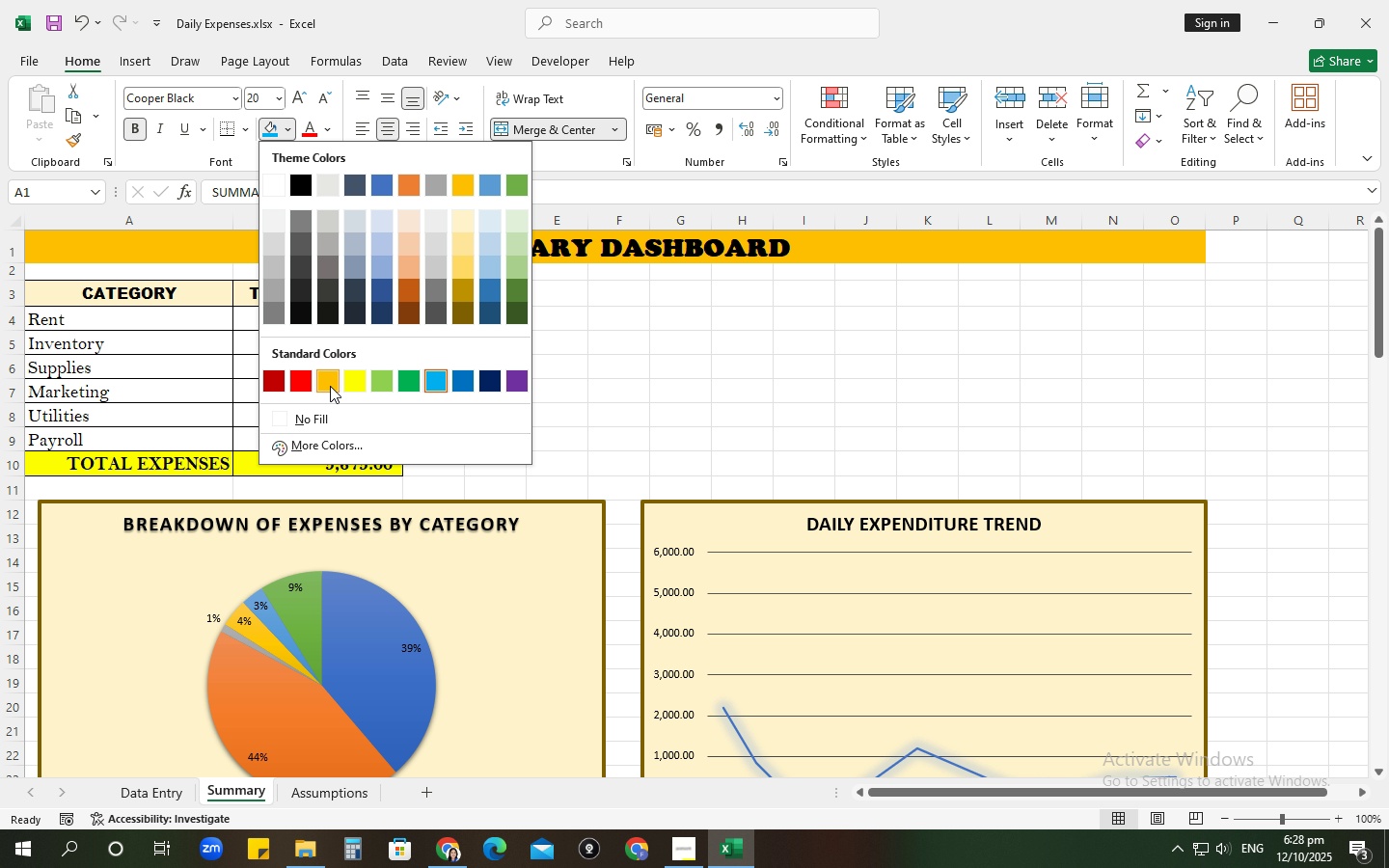 
left_click([321, 445])
 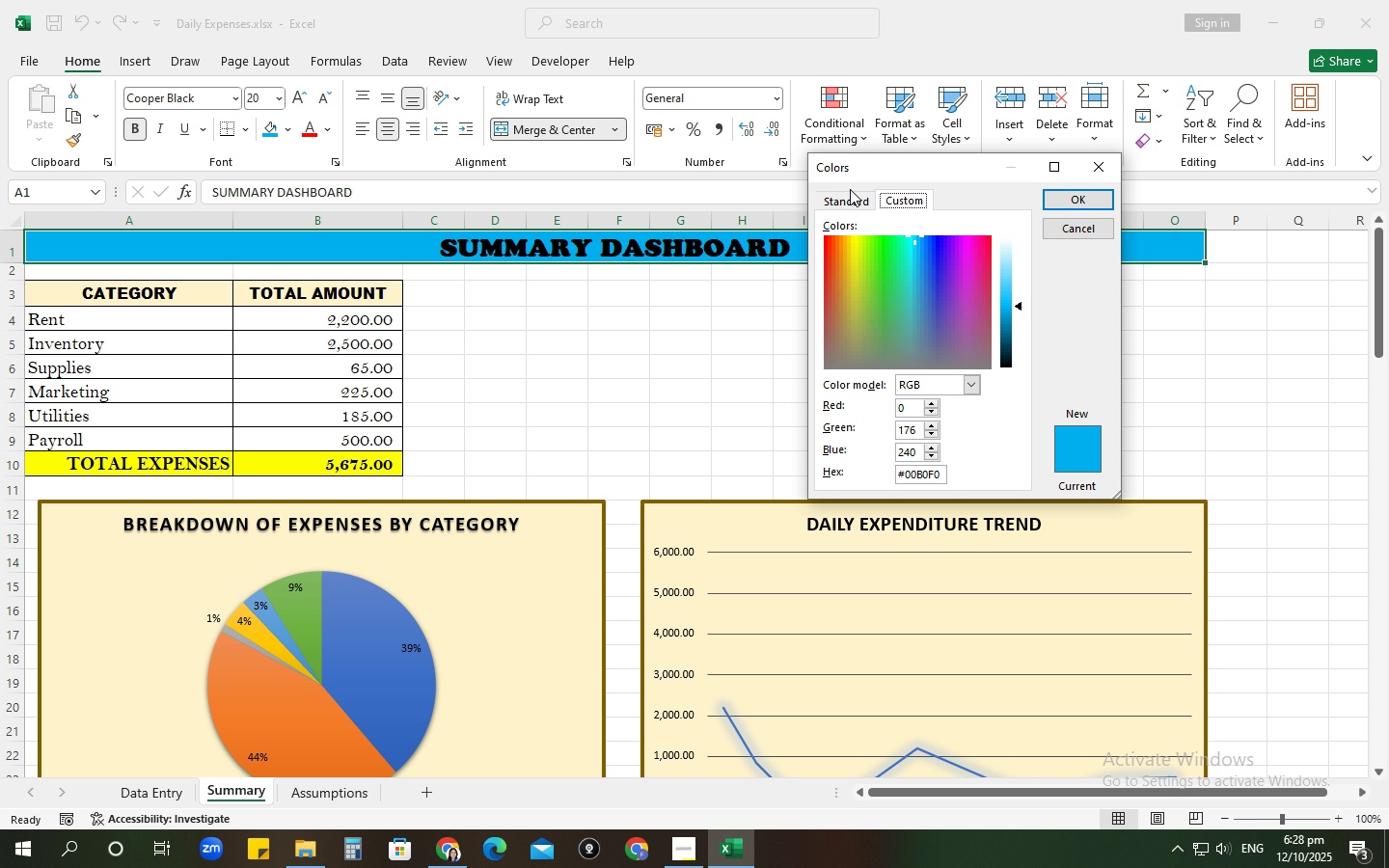 
left_click([850, 193])
 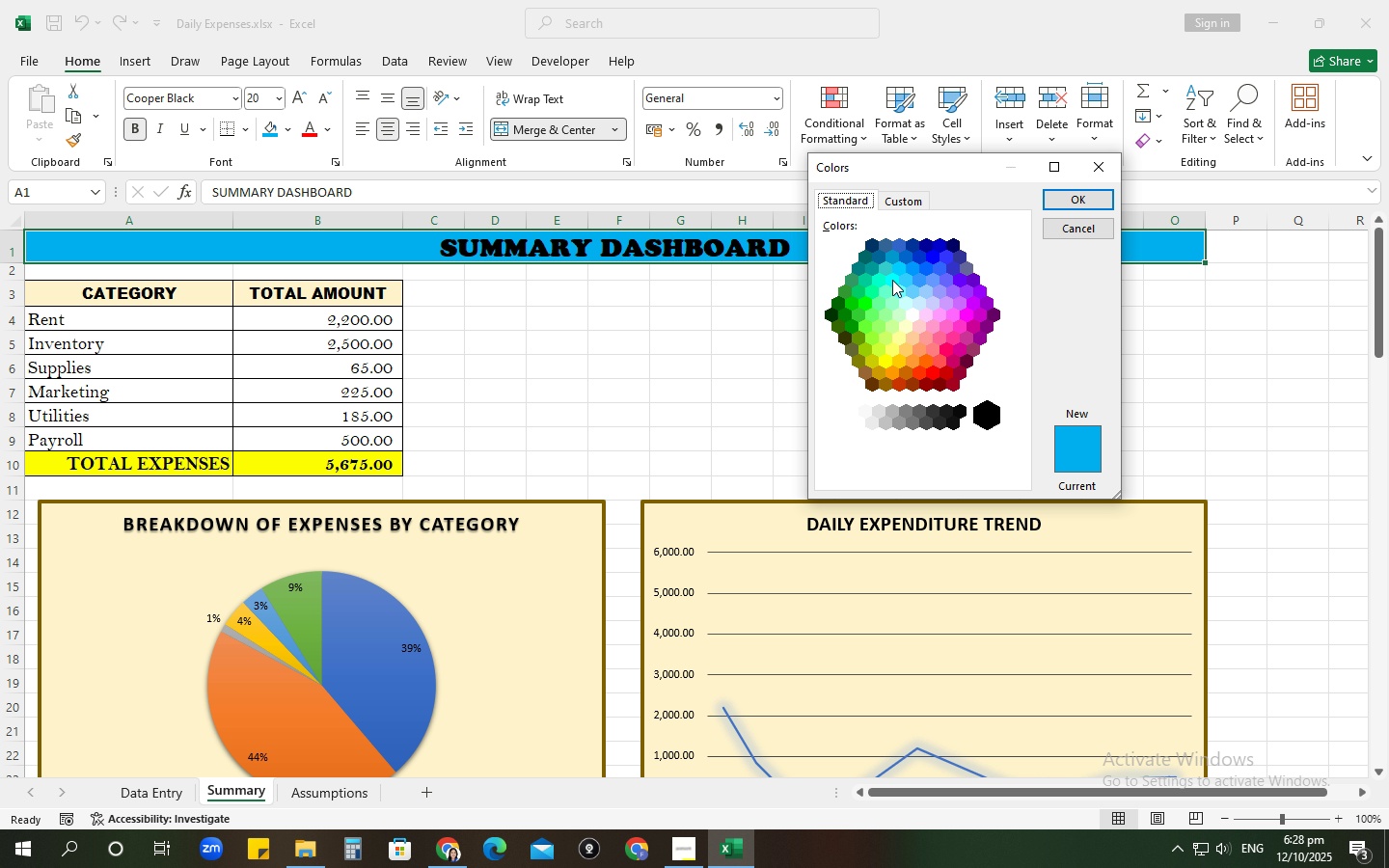 
left_click([892, 280])
 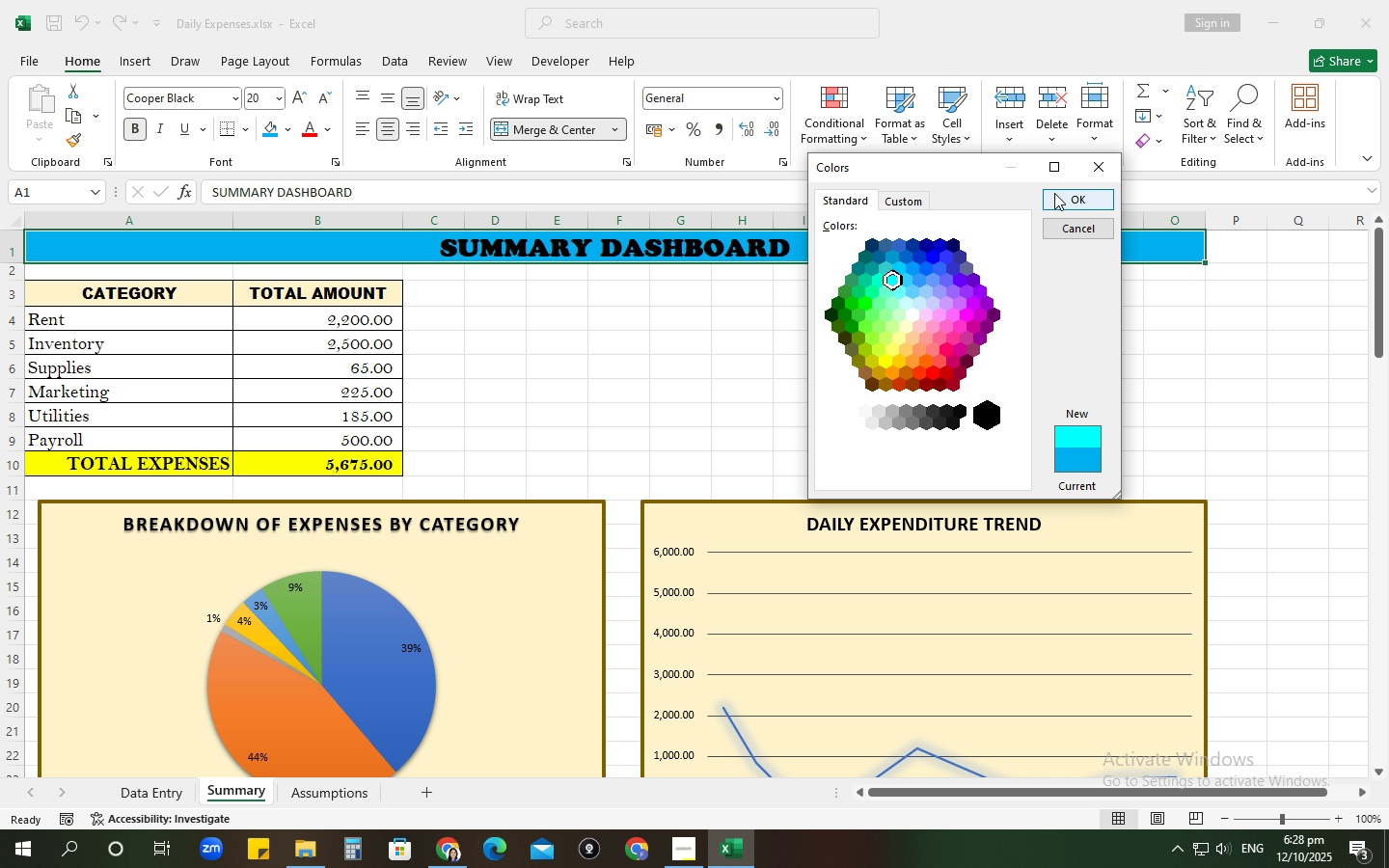 
left_click([1054, 193])
 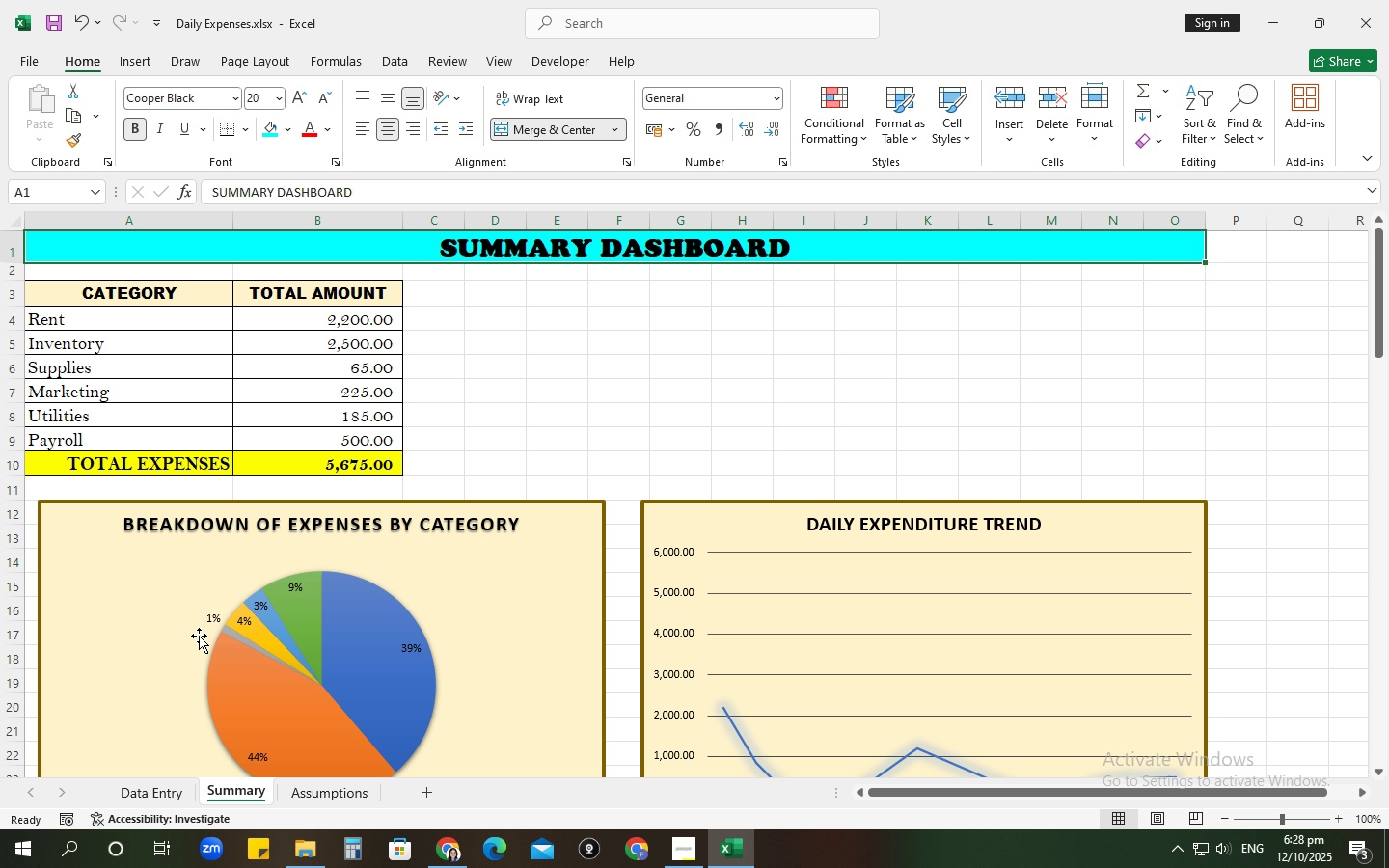 
left_click([167, 789])
 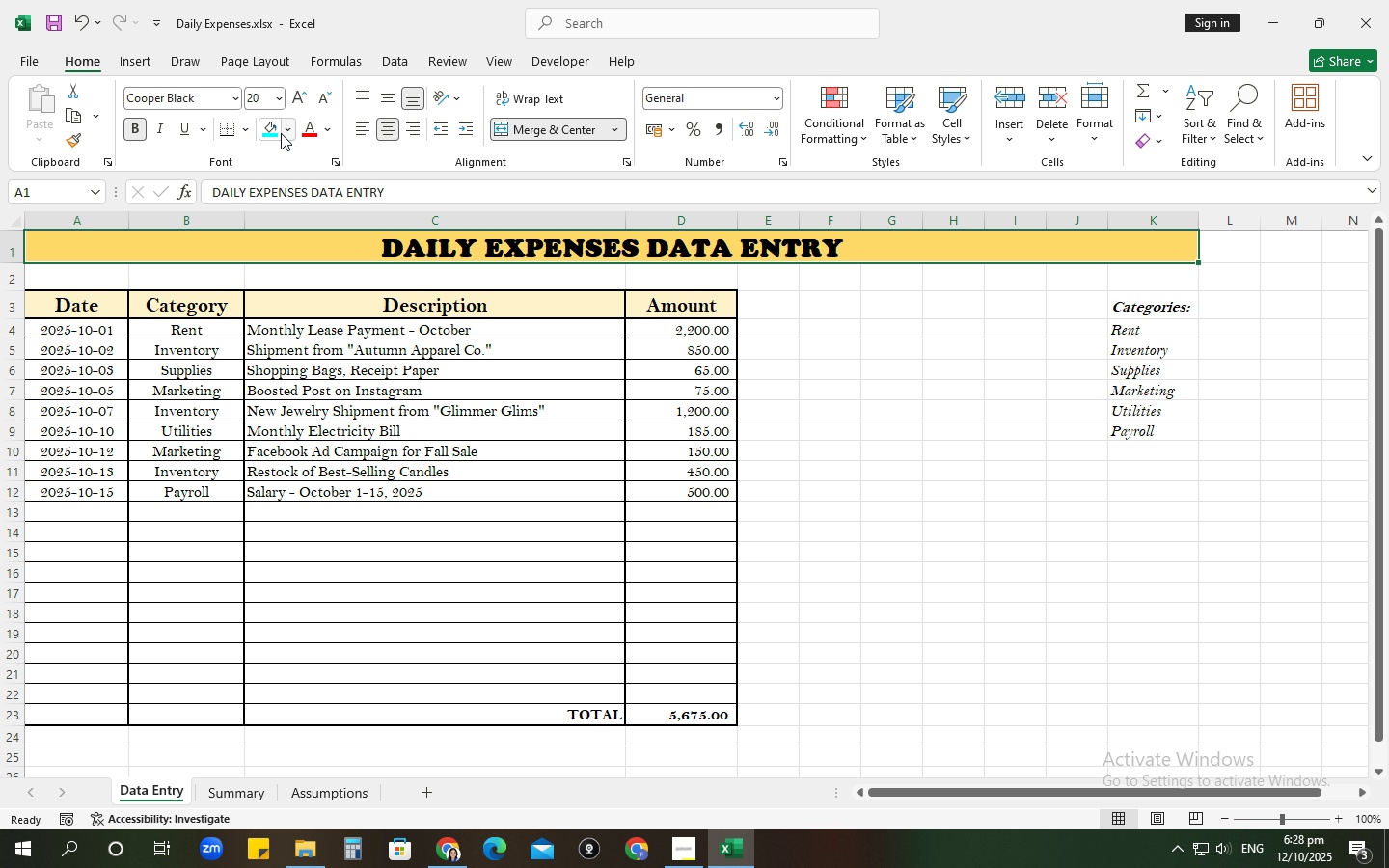 
left_click([269, 128])
 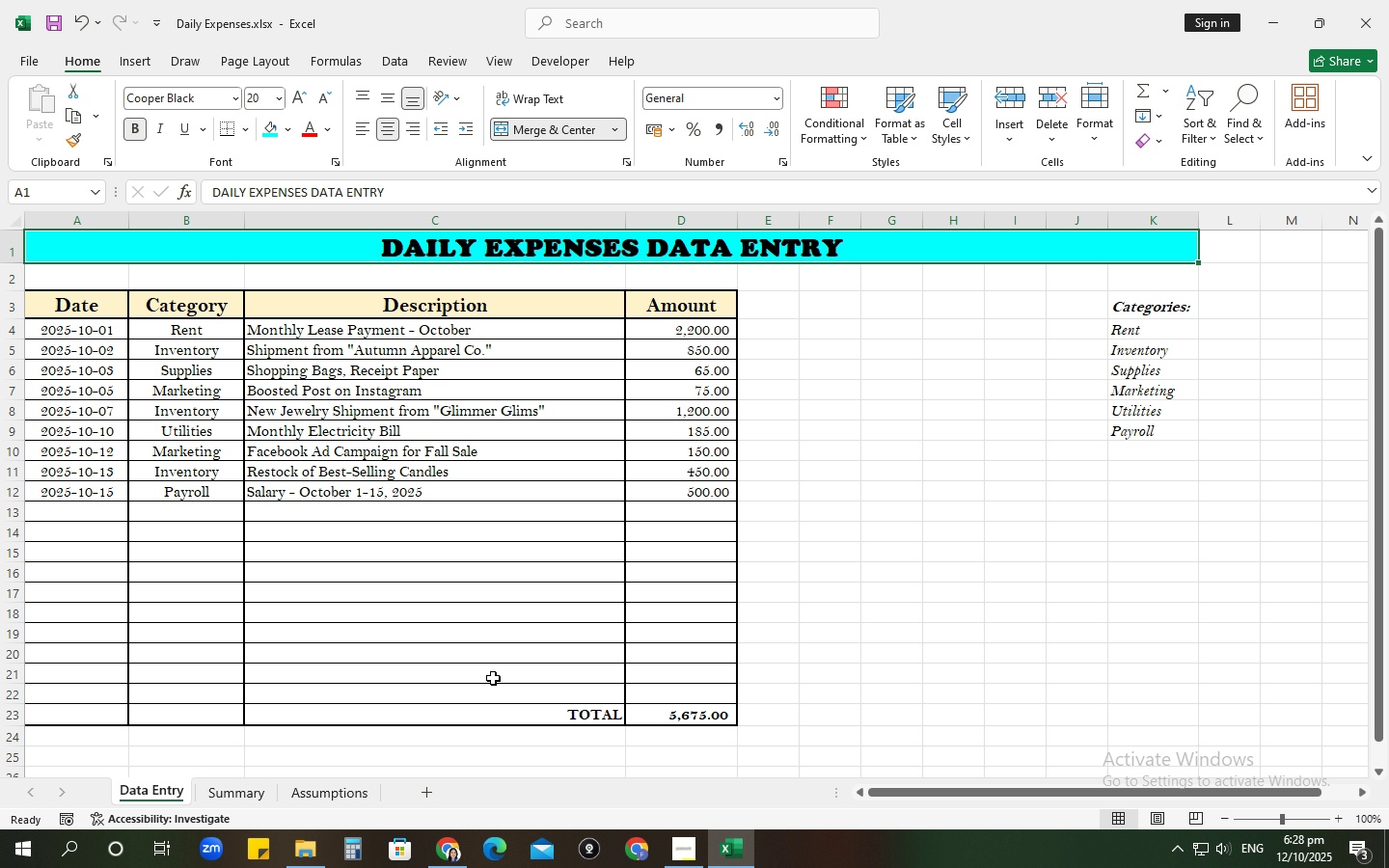 
left_click([493, 678])
 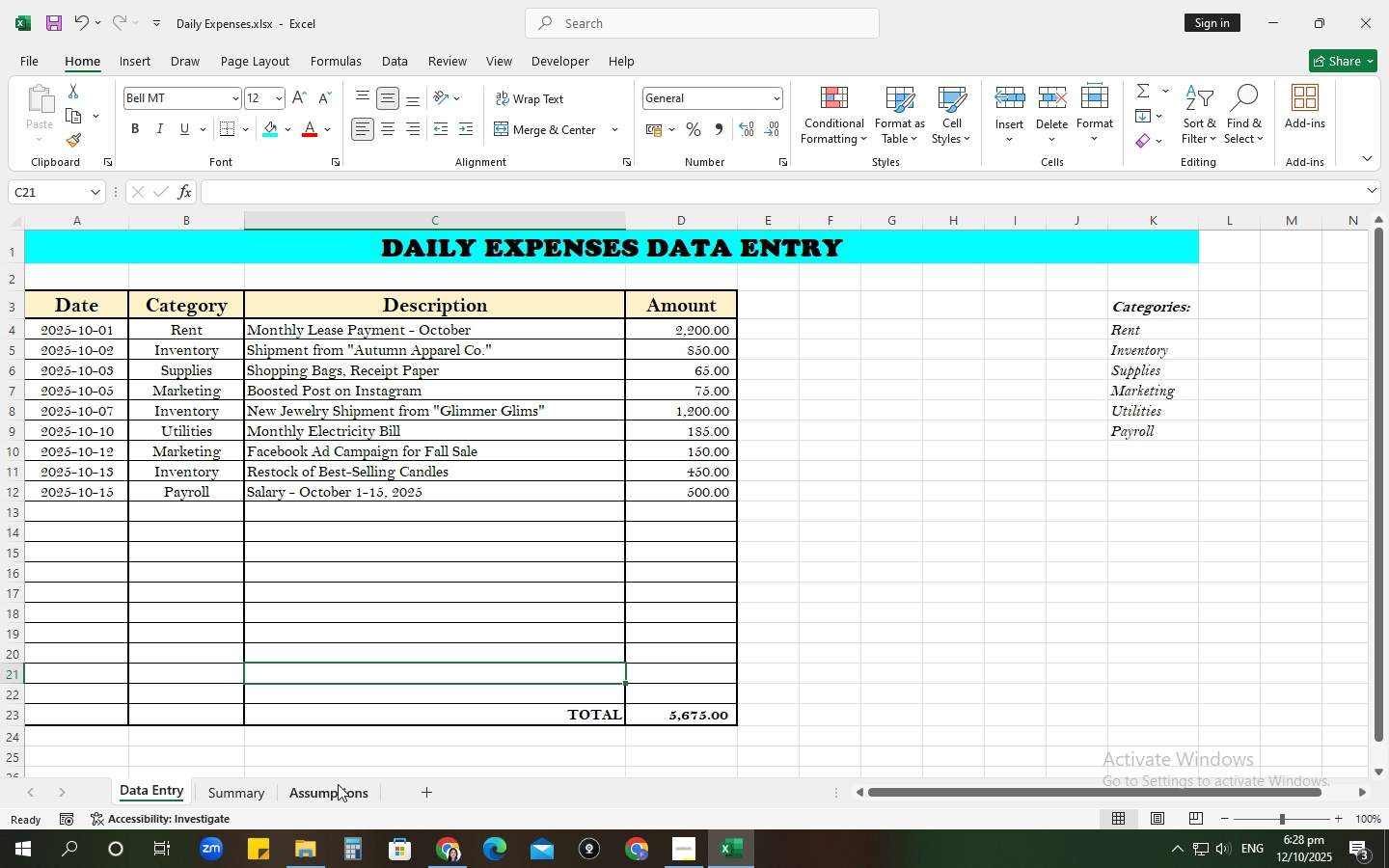 
left_click([338, 783])
 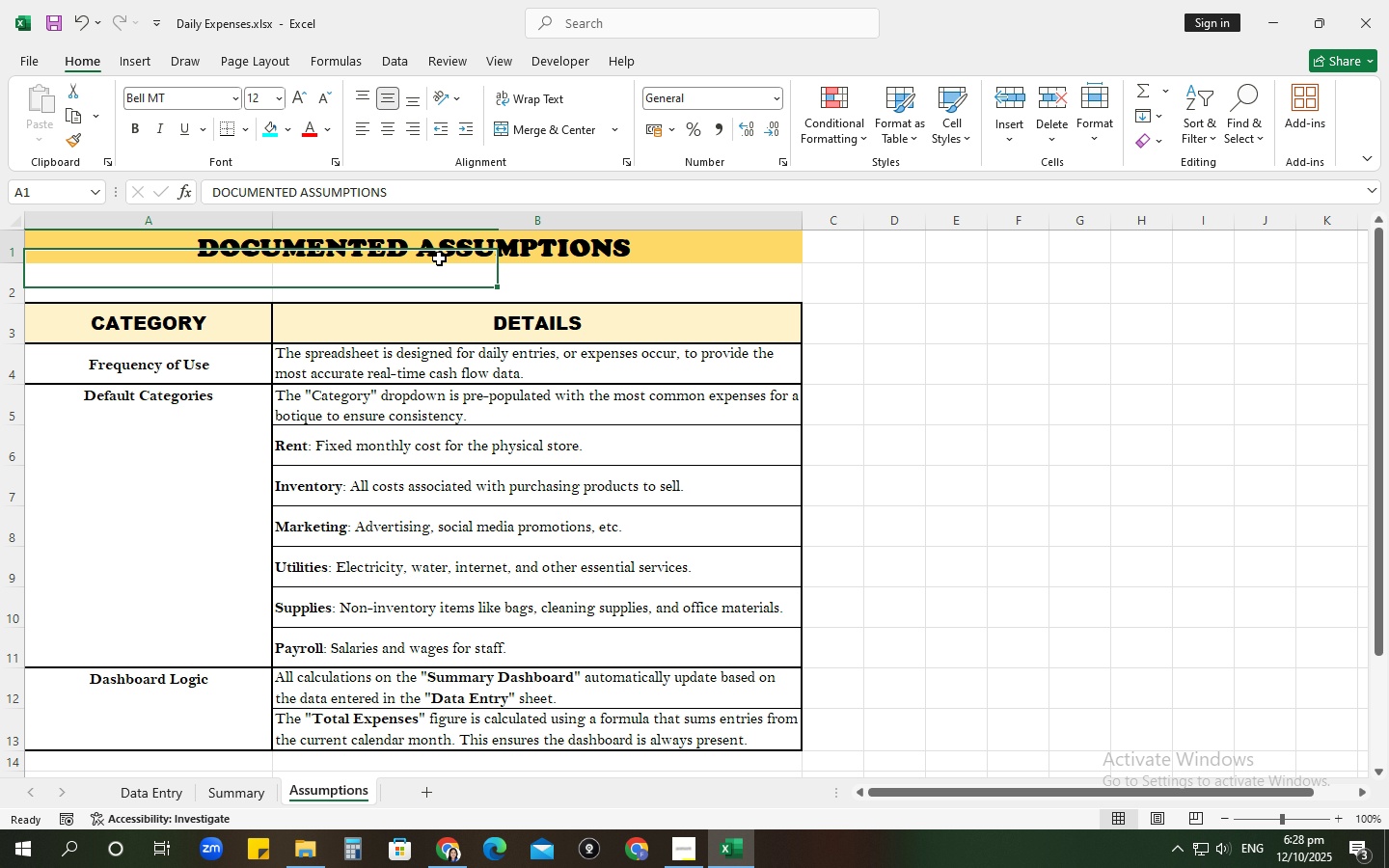 
left_click([439, 258])
 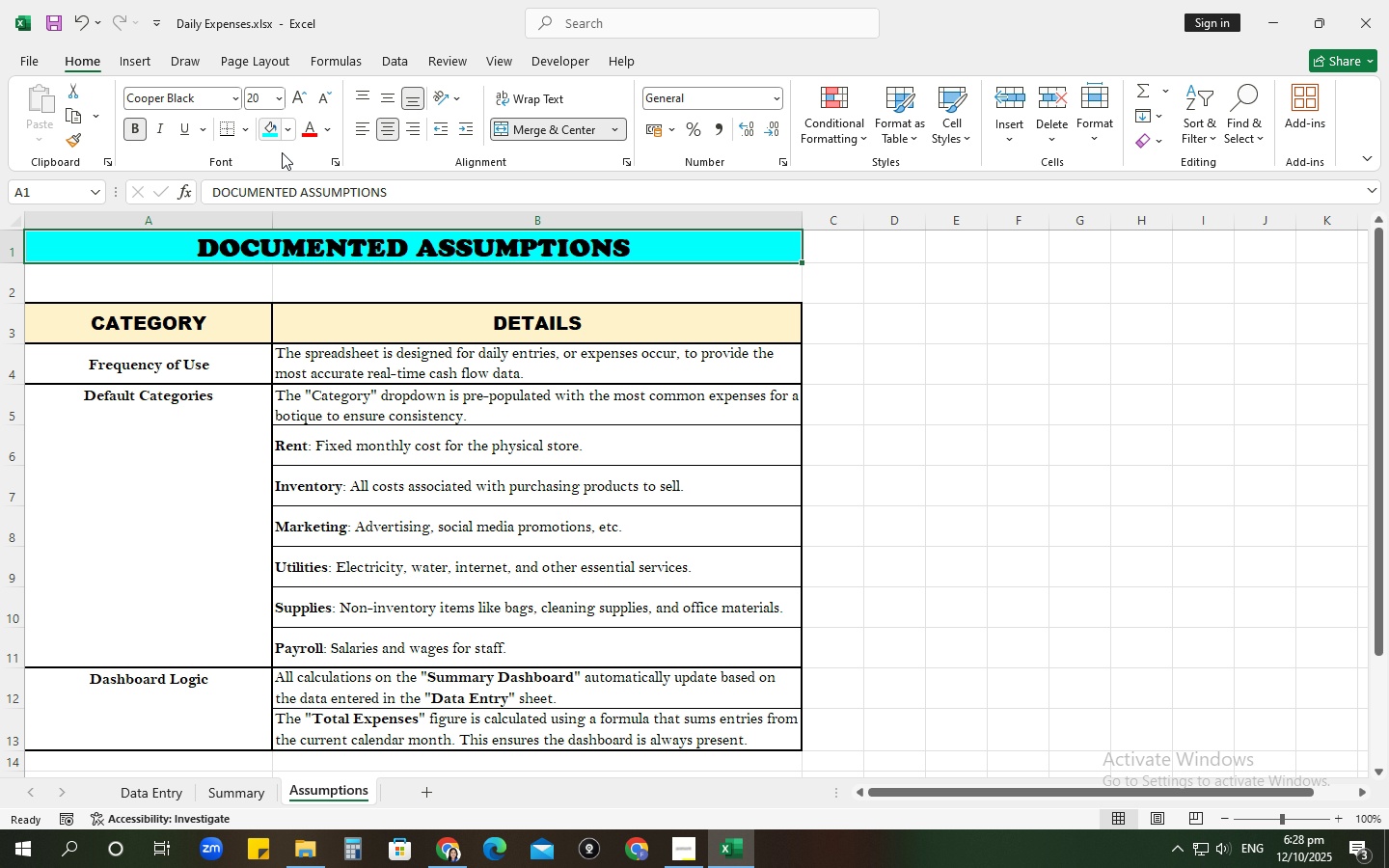 
double_click([456, 404])
 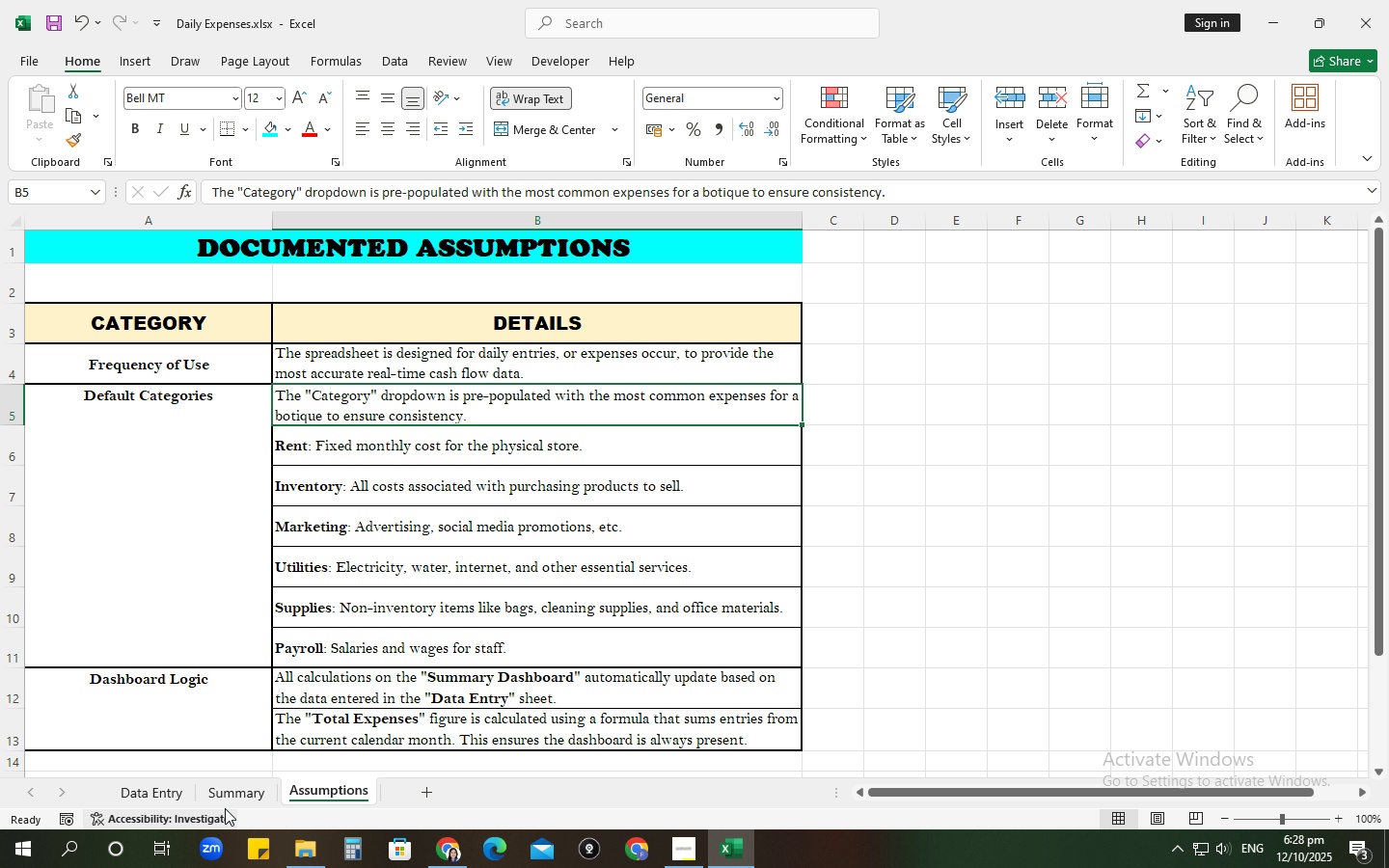 
left_click([217, 798])
 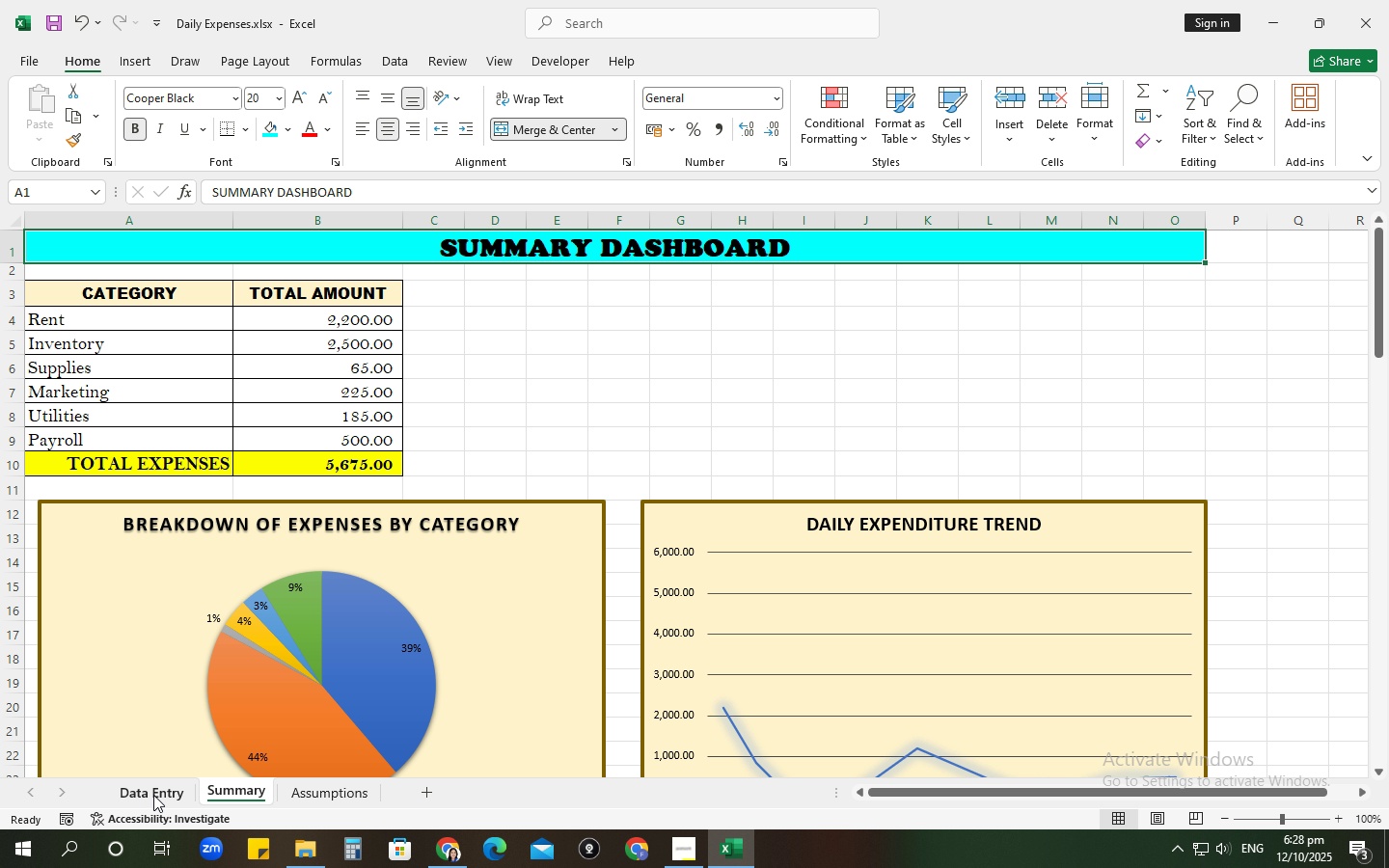 
left_click([153, 795])
 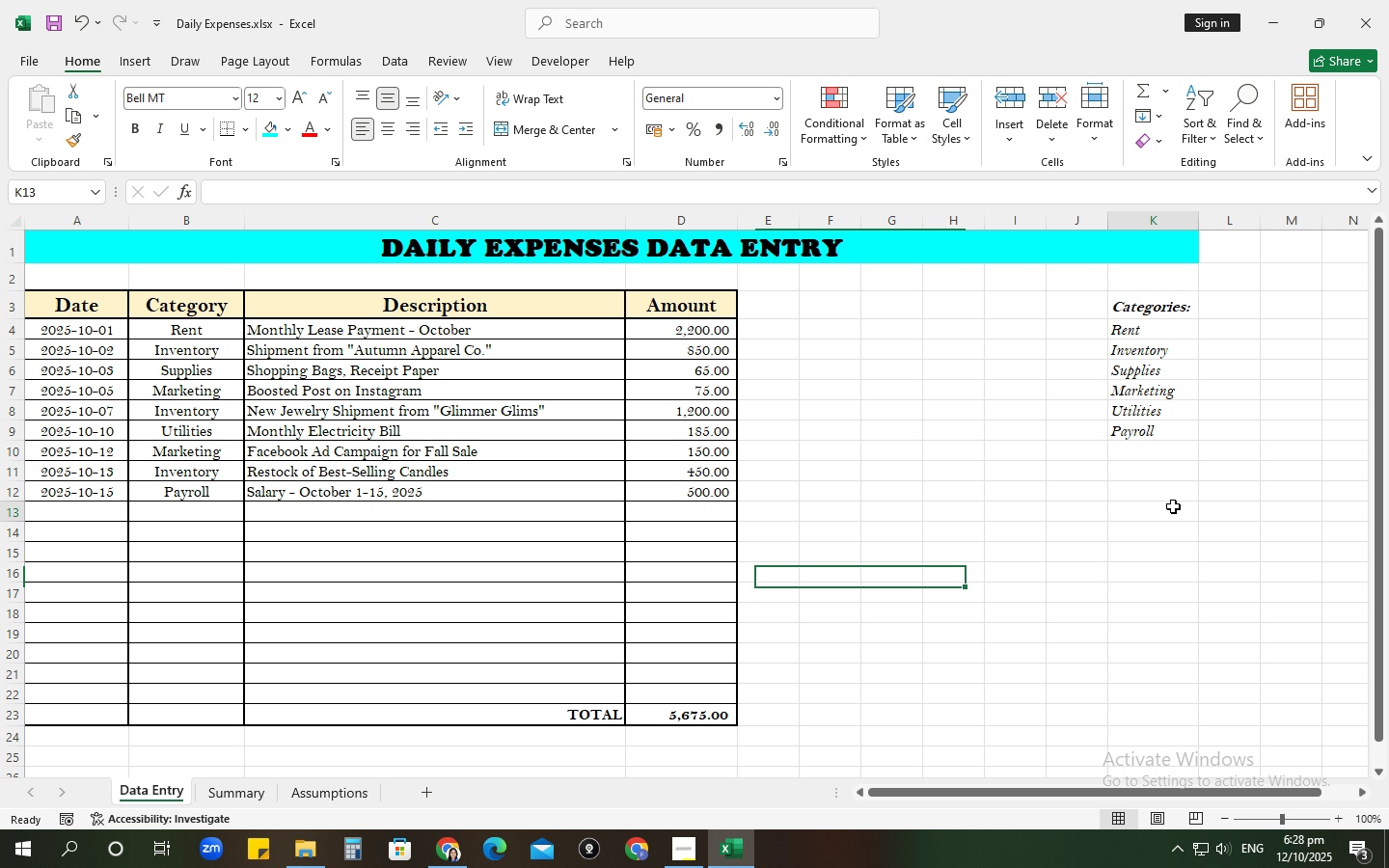 
left_click([1173, 506])
 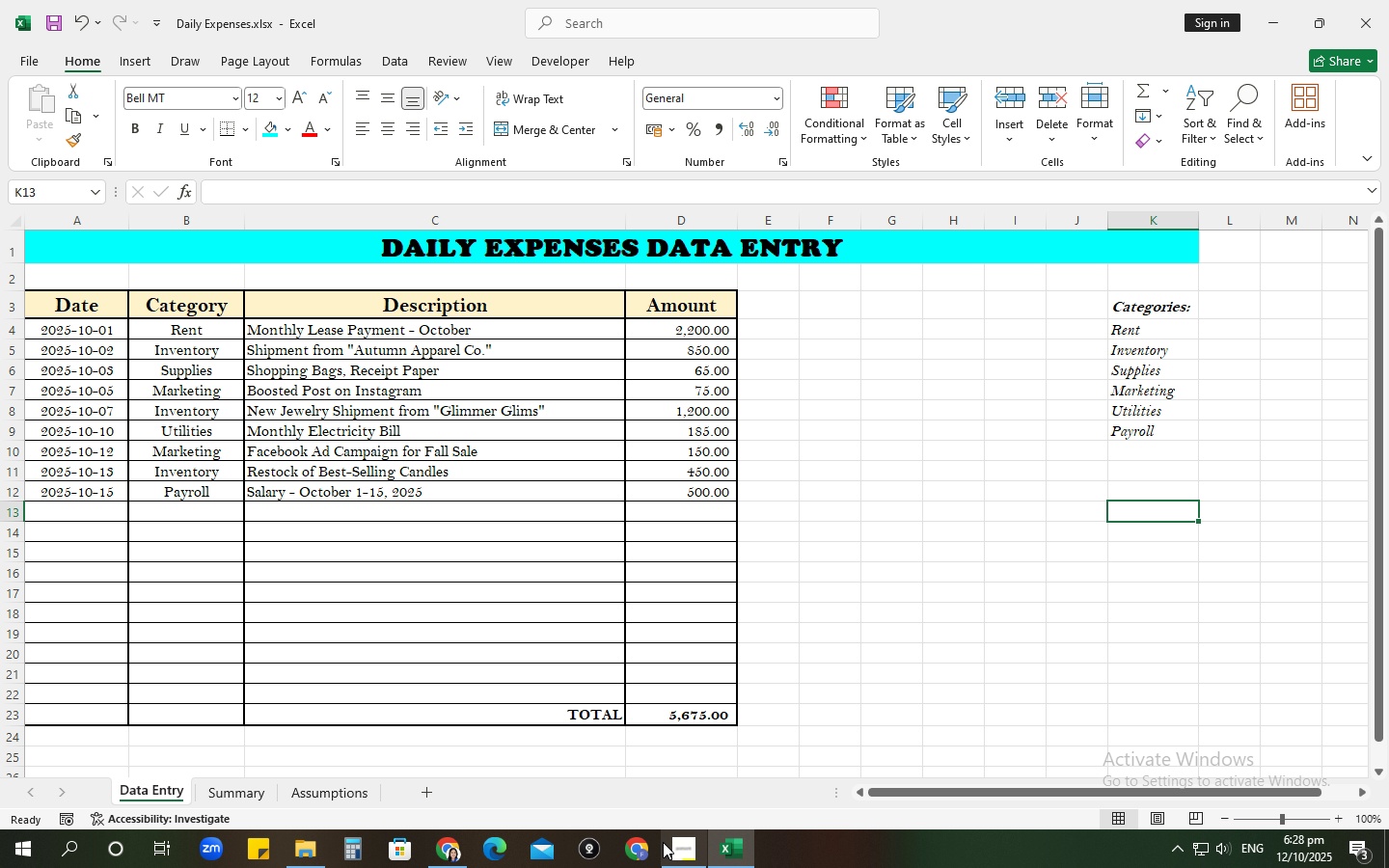 
wait(5.7)
 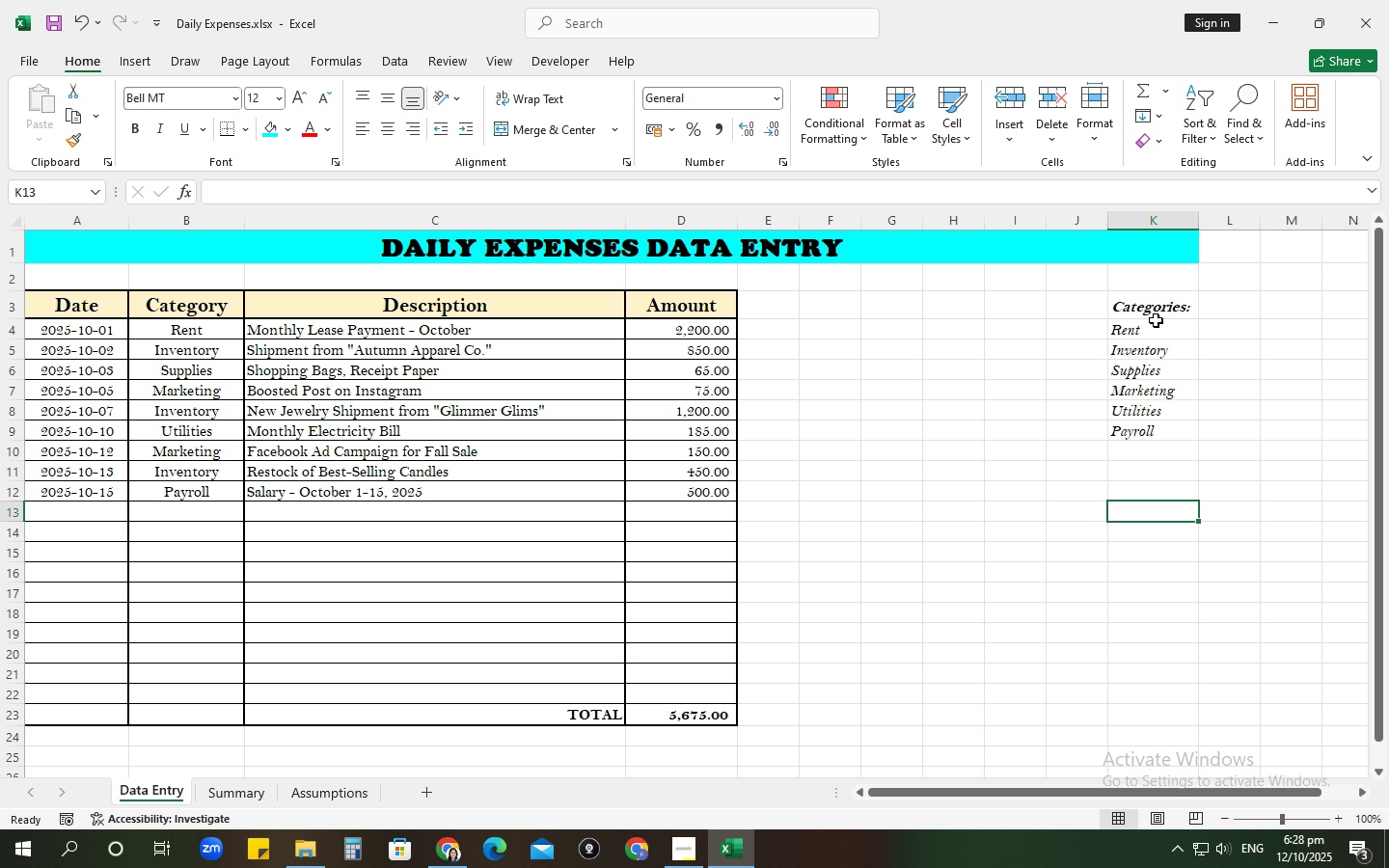 
left_click([691, 849])